 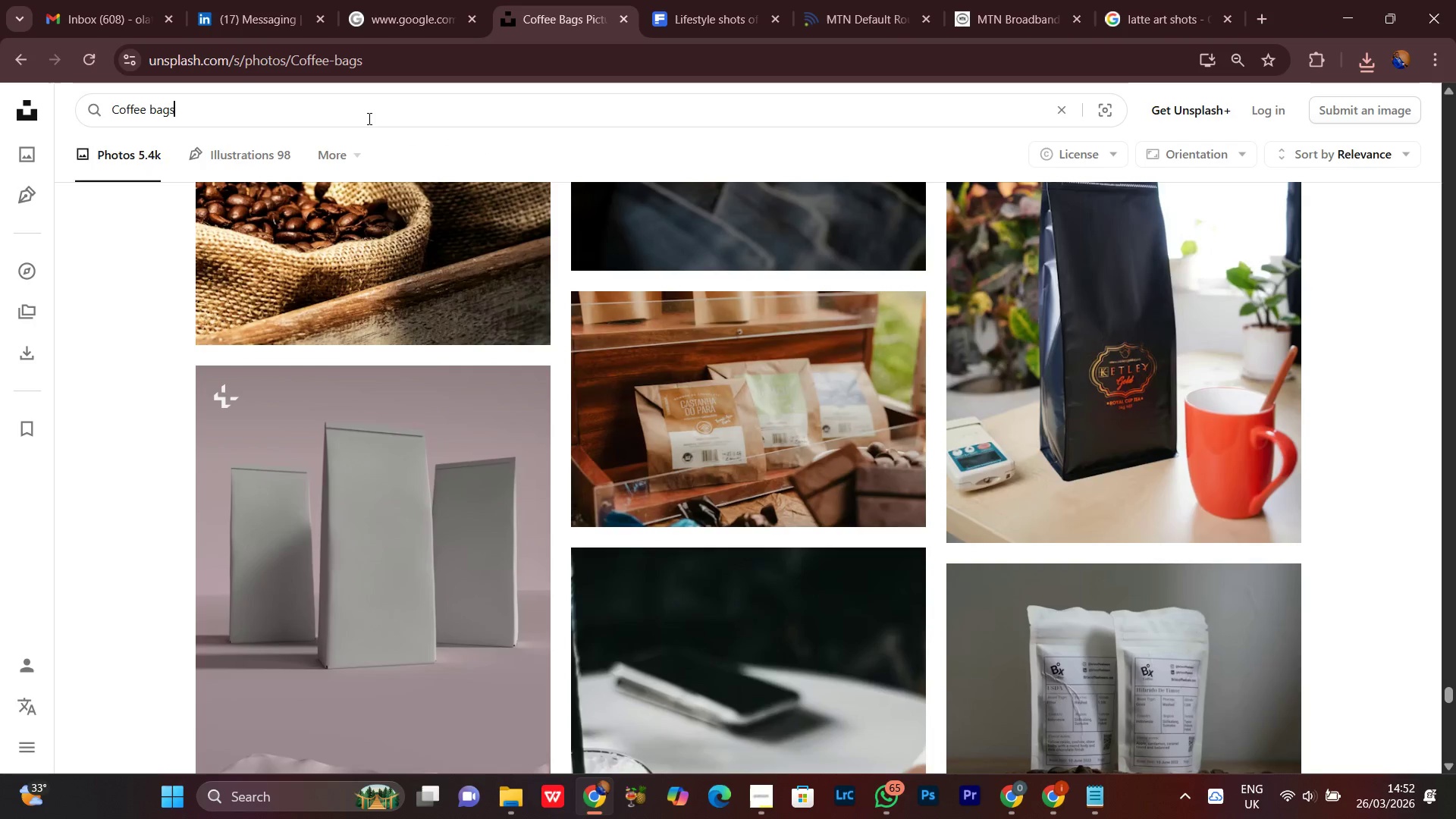 
key(Control+A)
 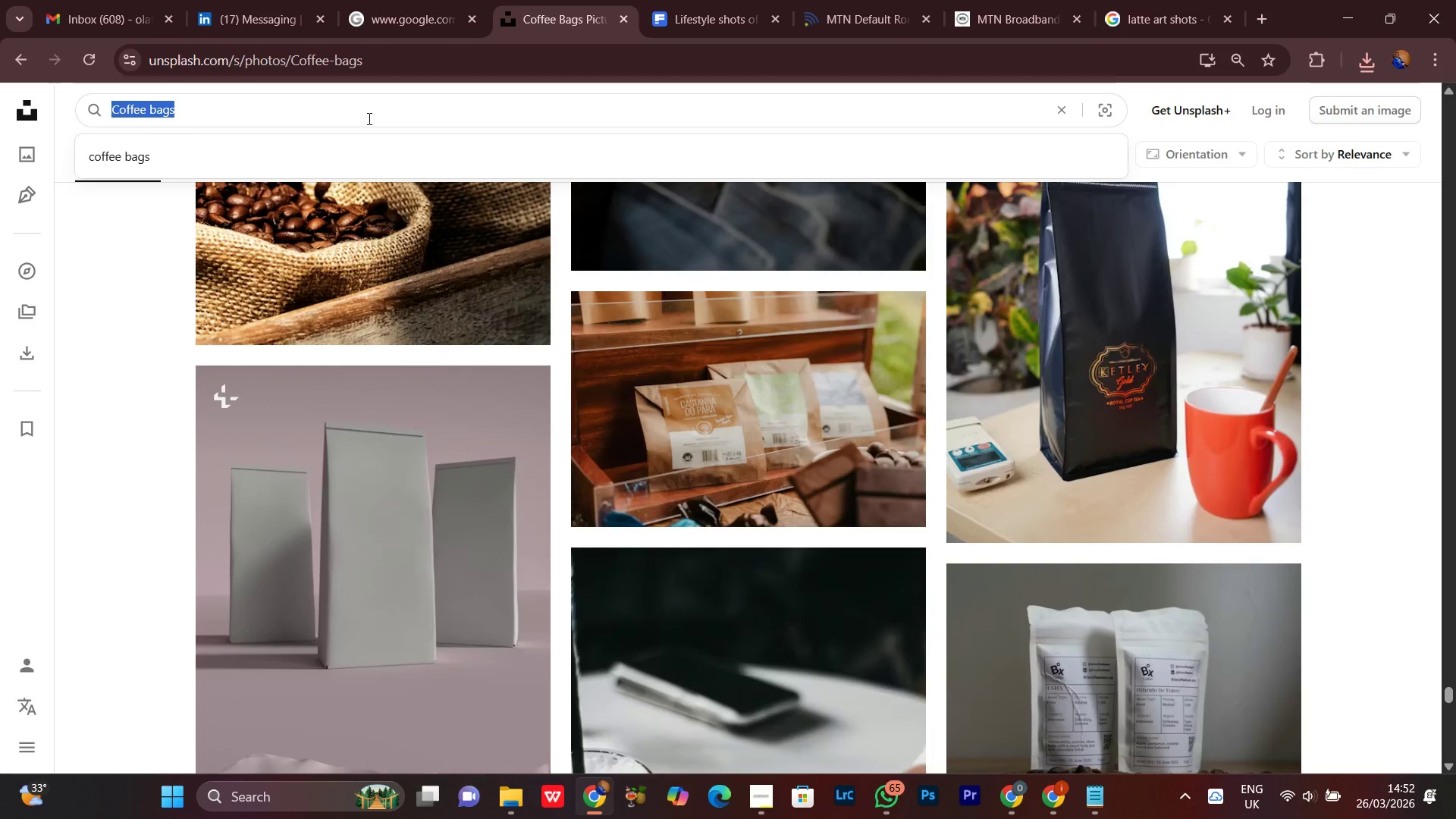 
key(Control+V)
 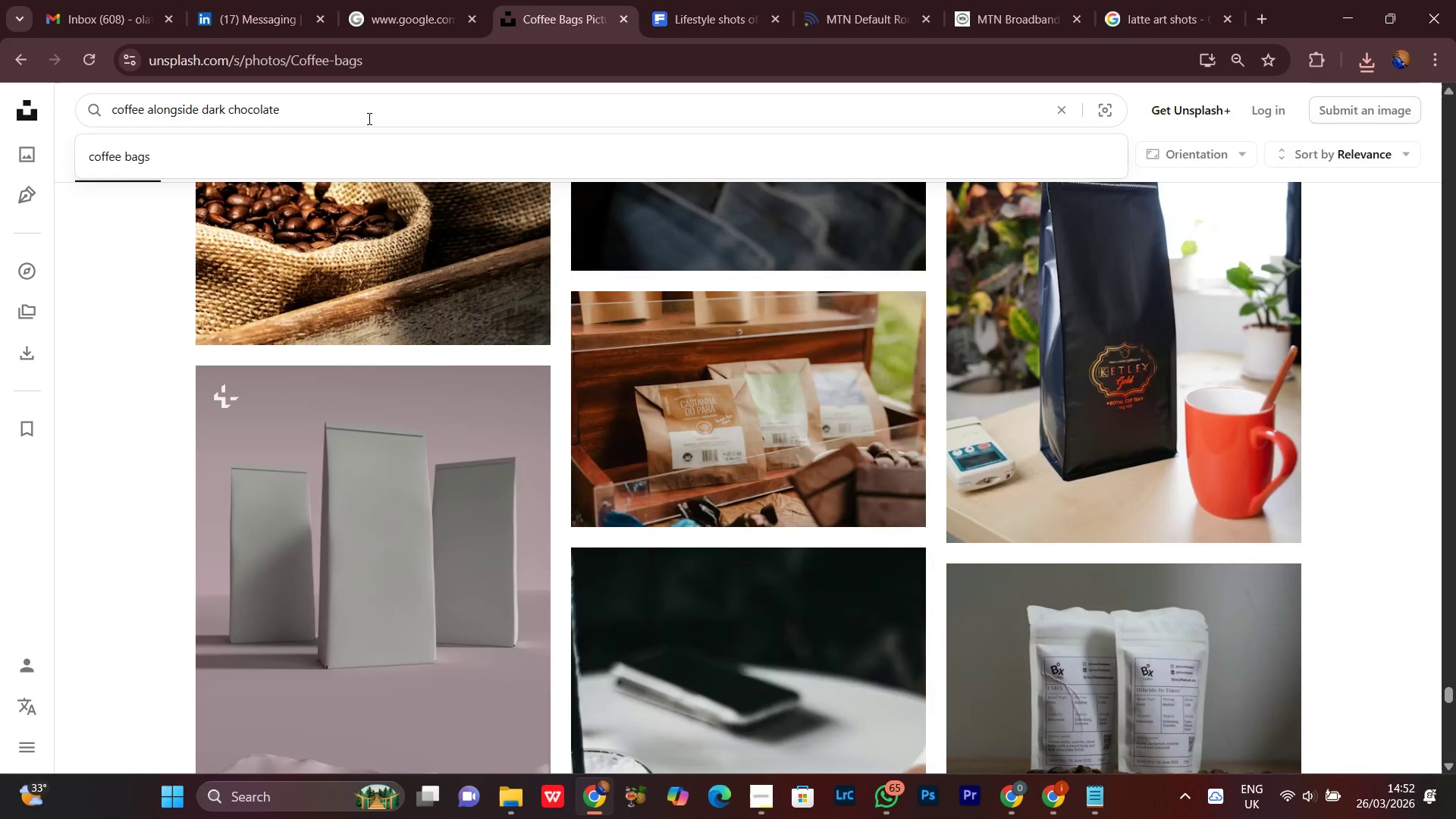 
key(Enter)
 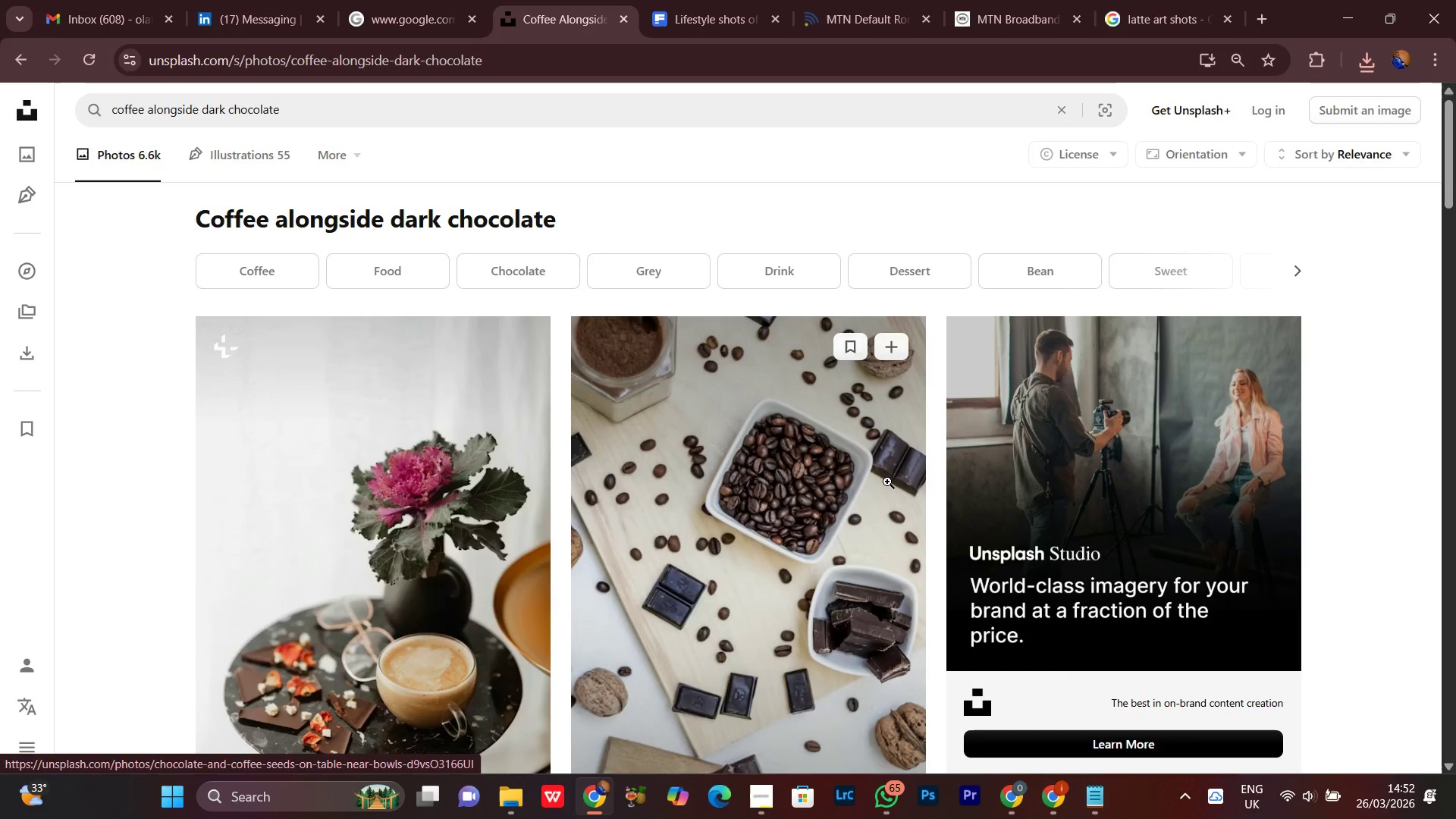 
left_click([1339, 0])
 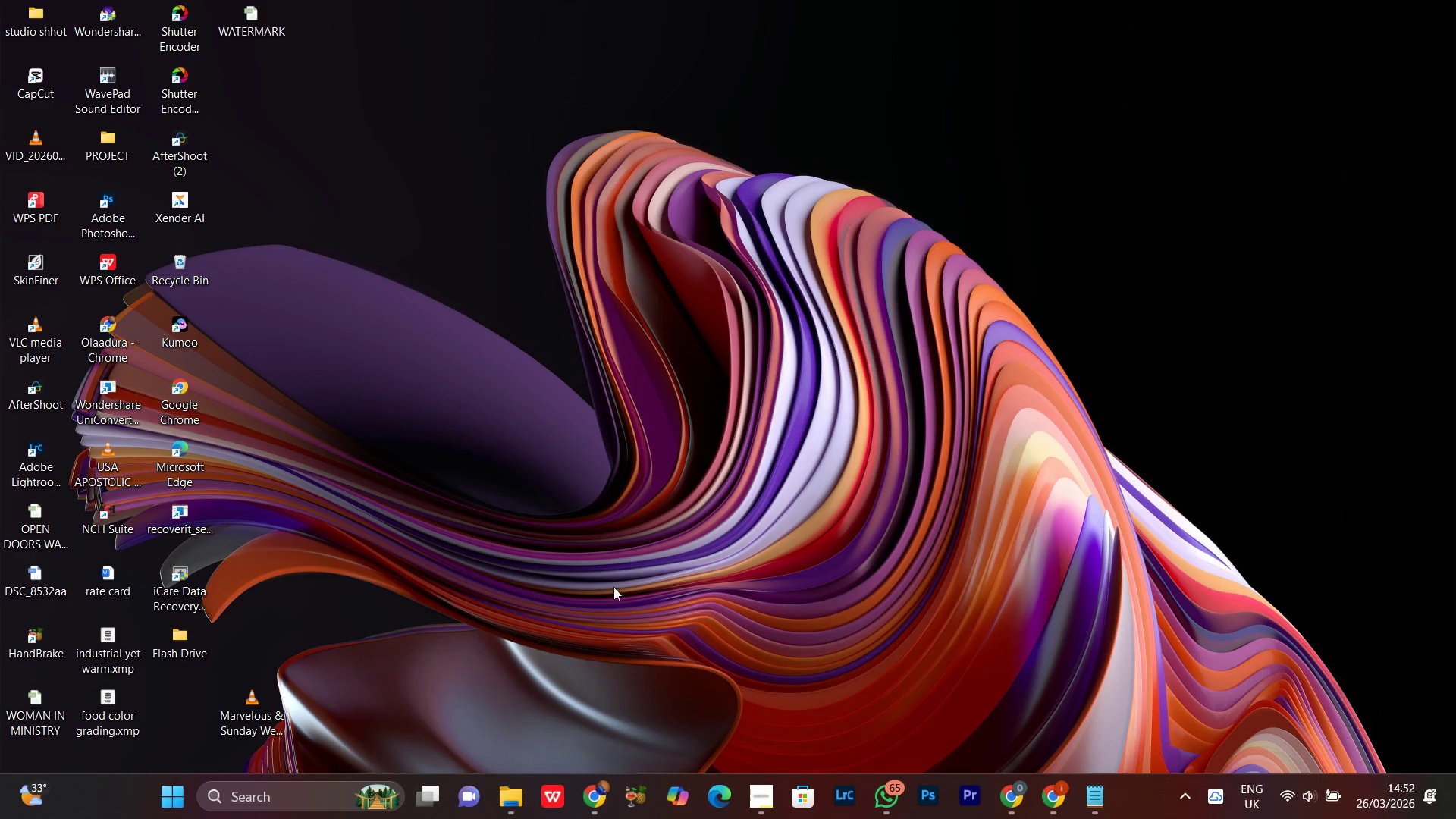 
wait(7.64)
 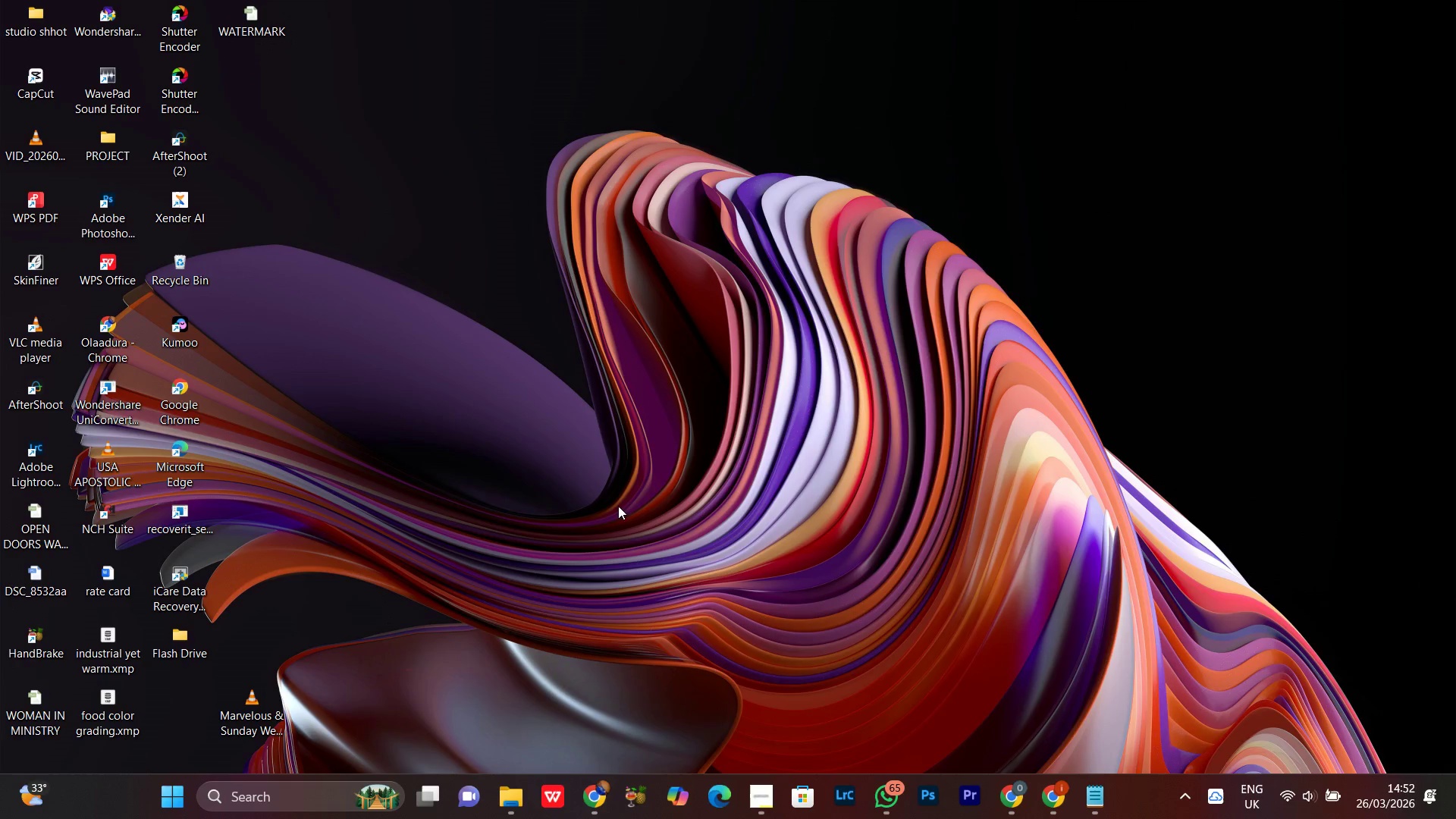 
left_click([506, 806])
 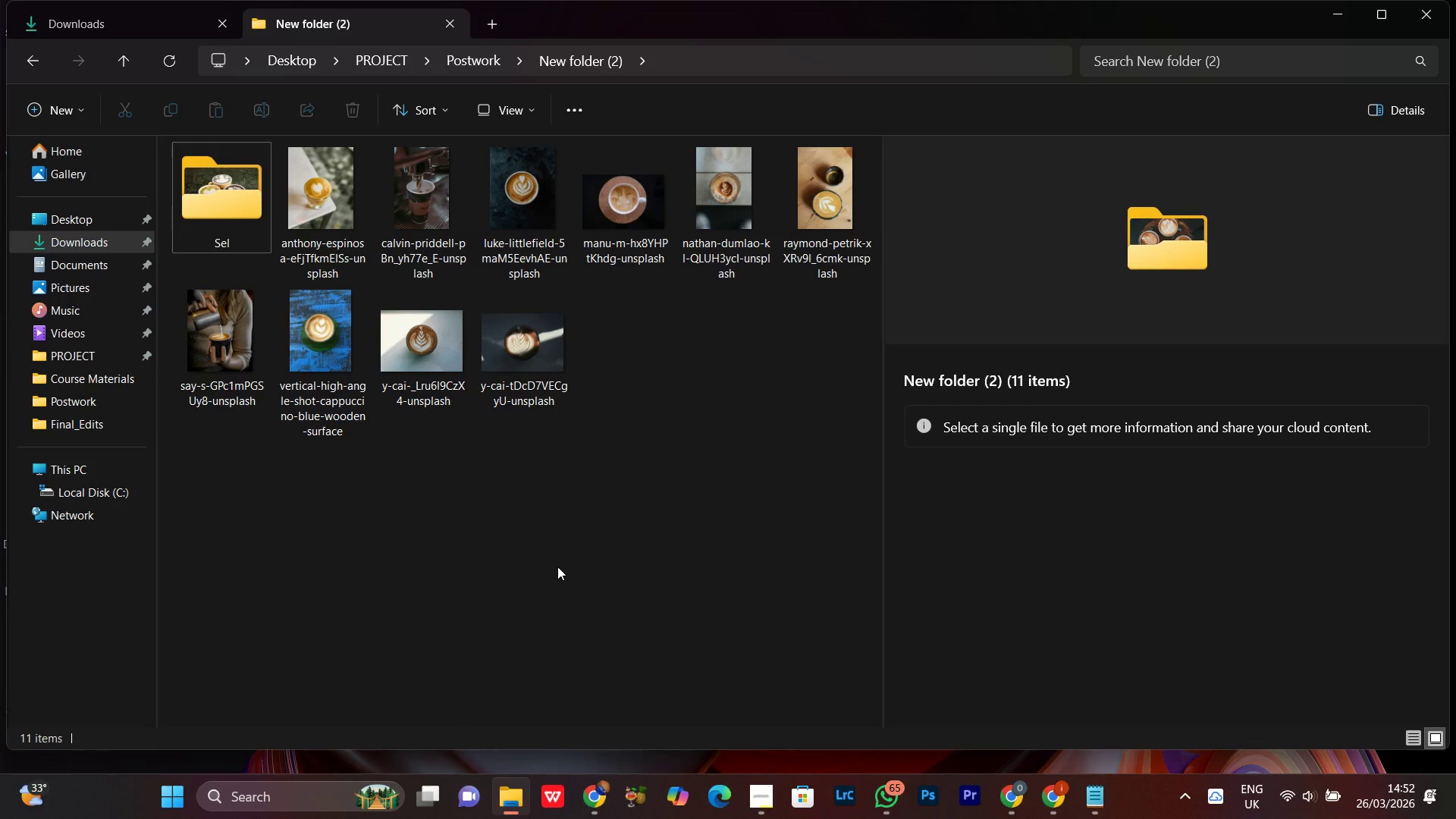 
wait(7.67)
 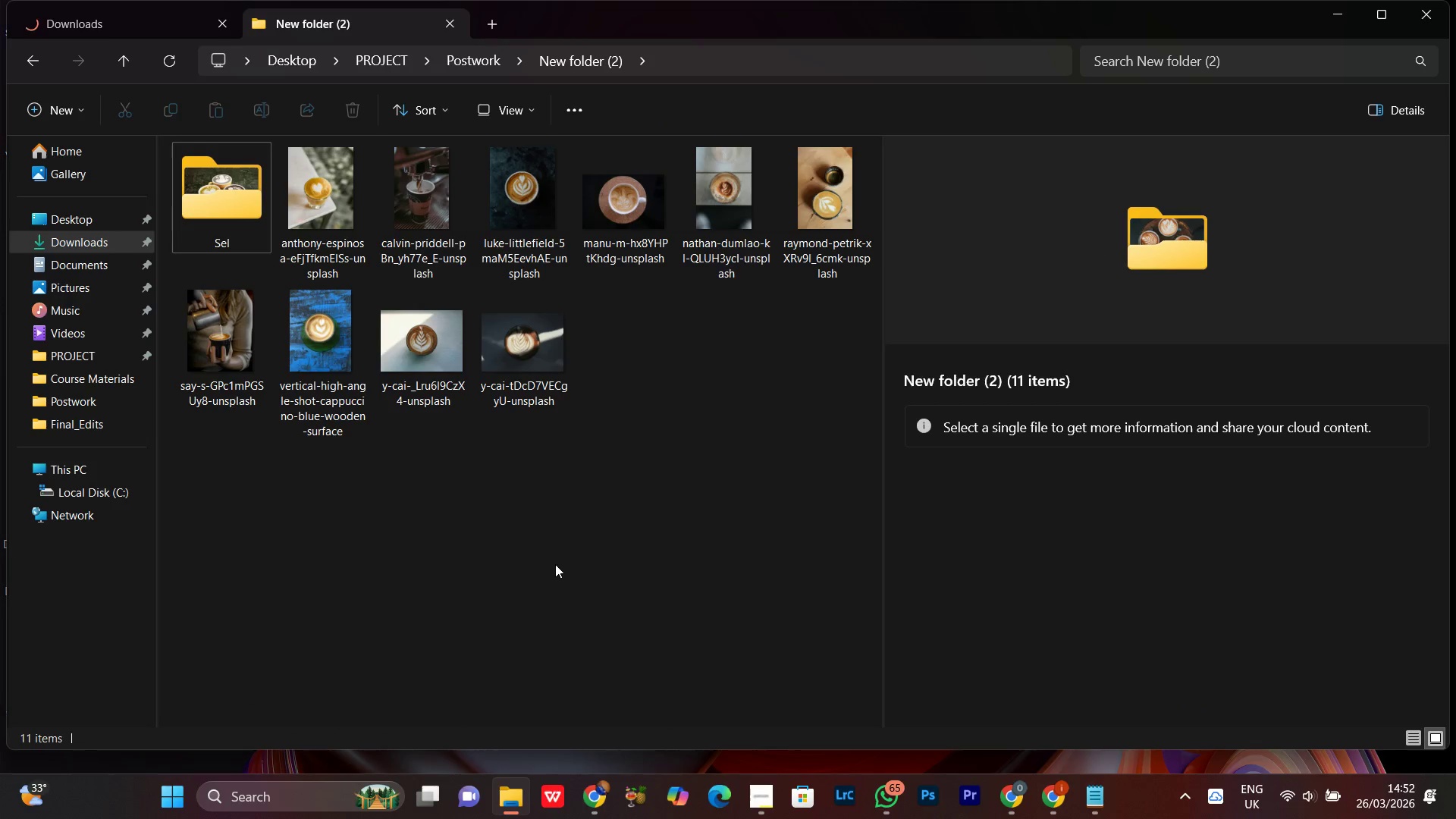 
left_click([116, 20])
 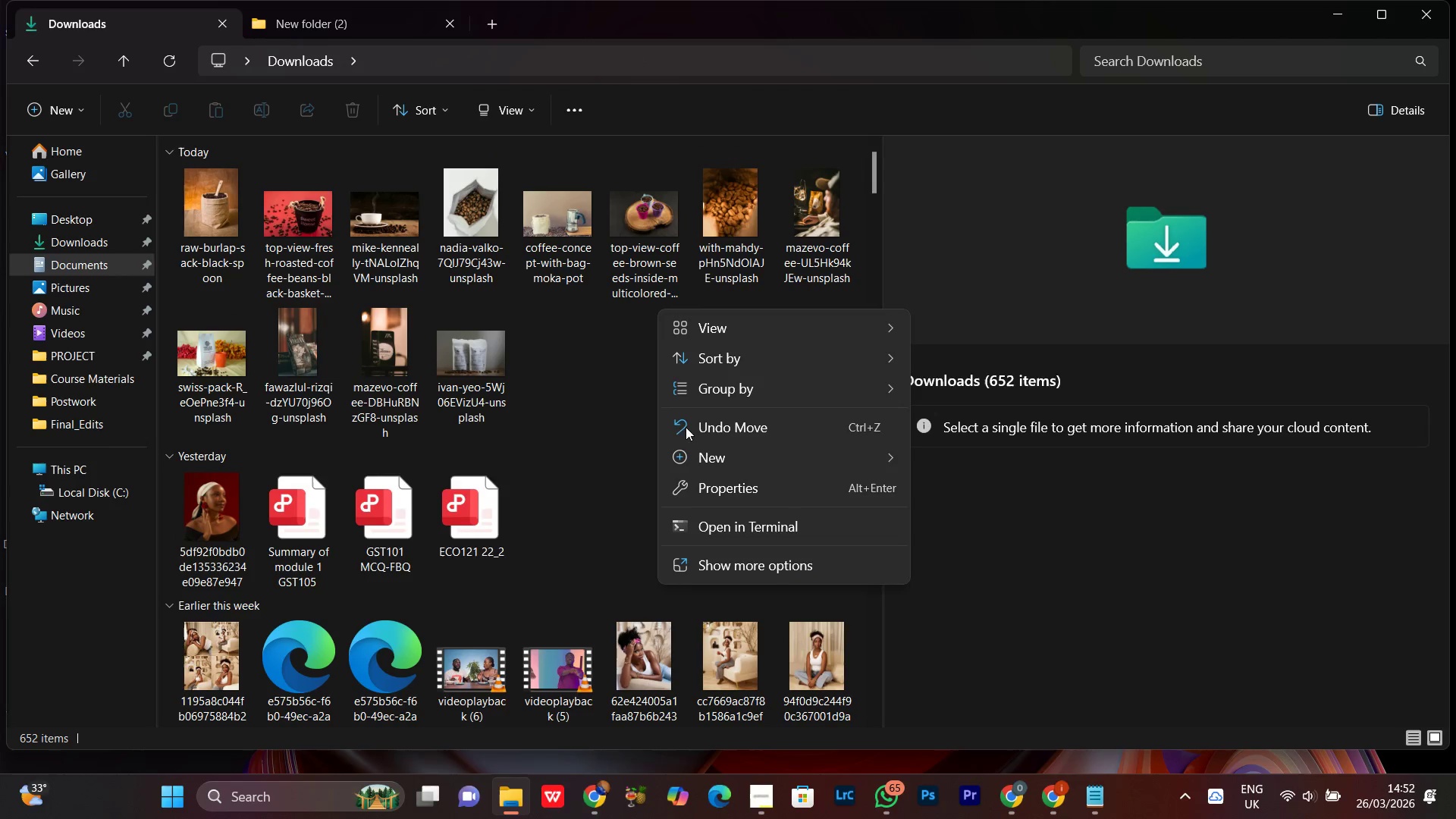 
left_click([757, 567])
 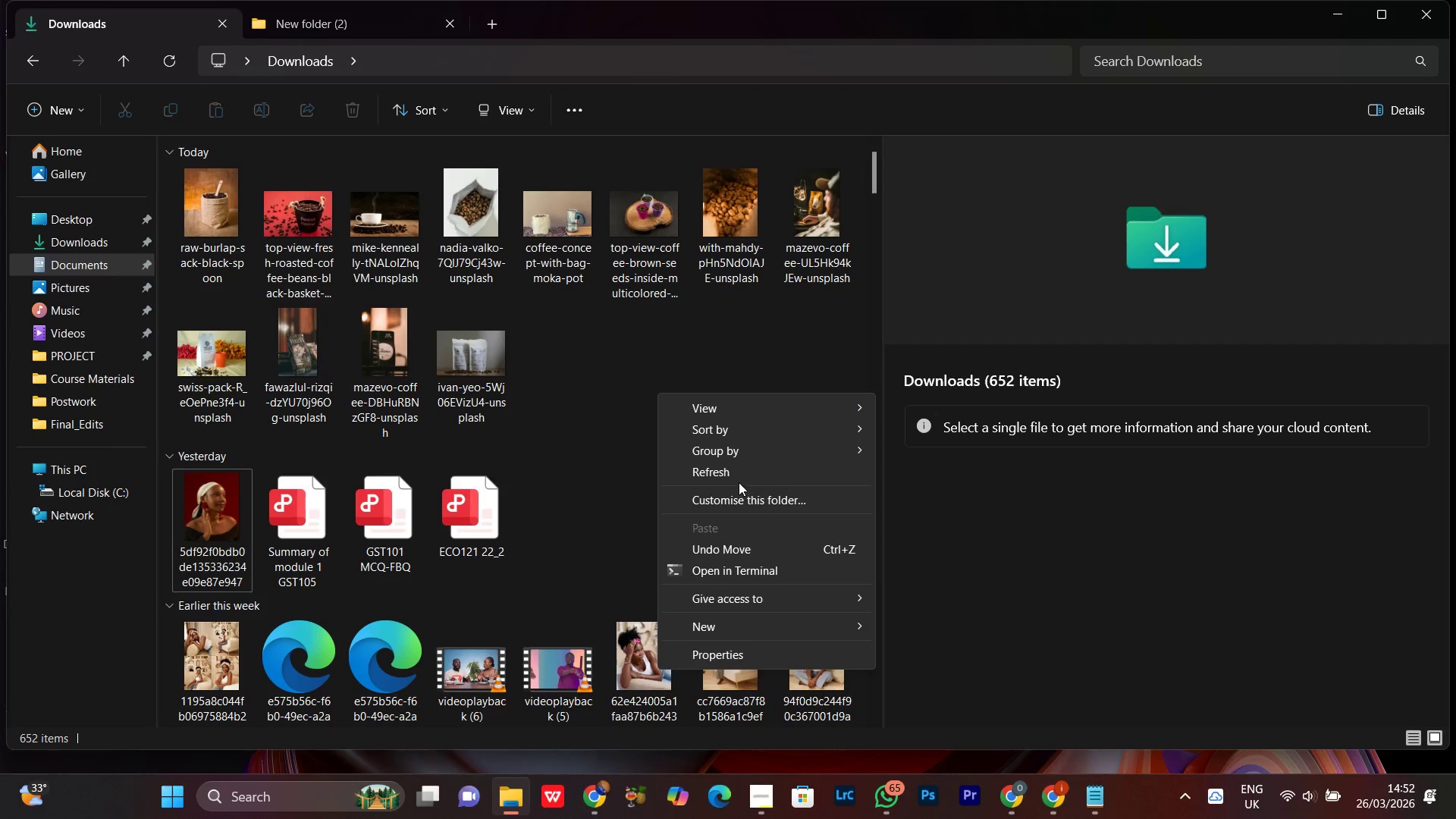 
left_click([733, 468])
 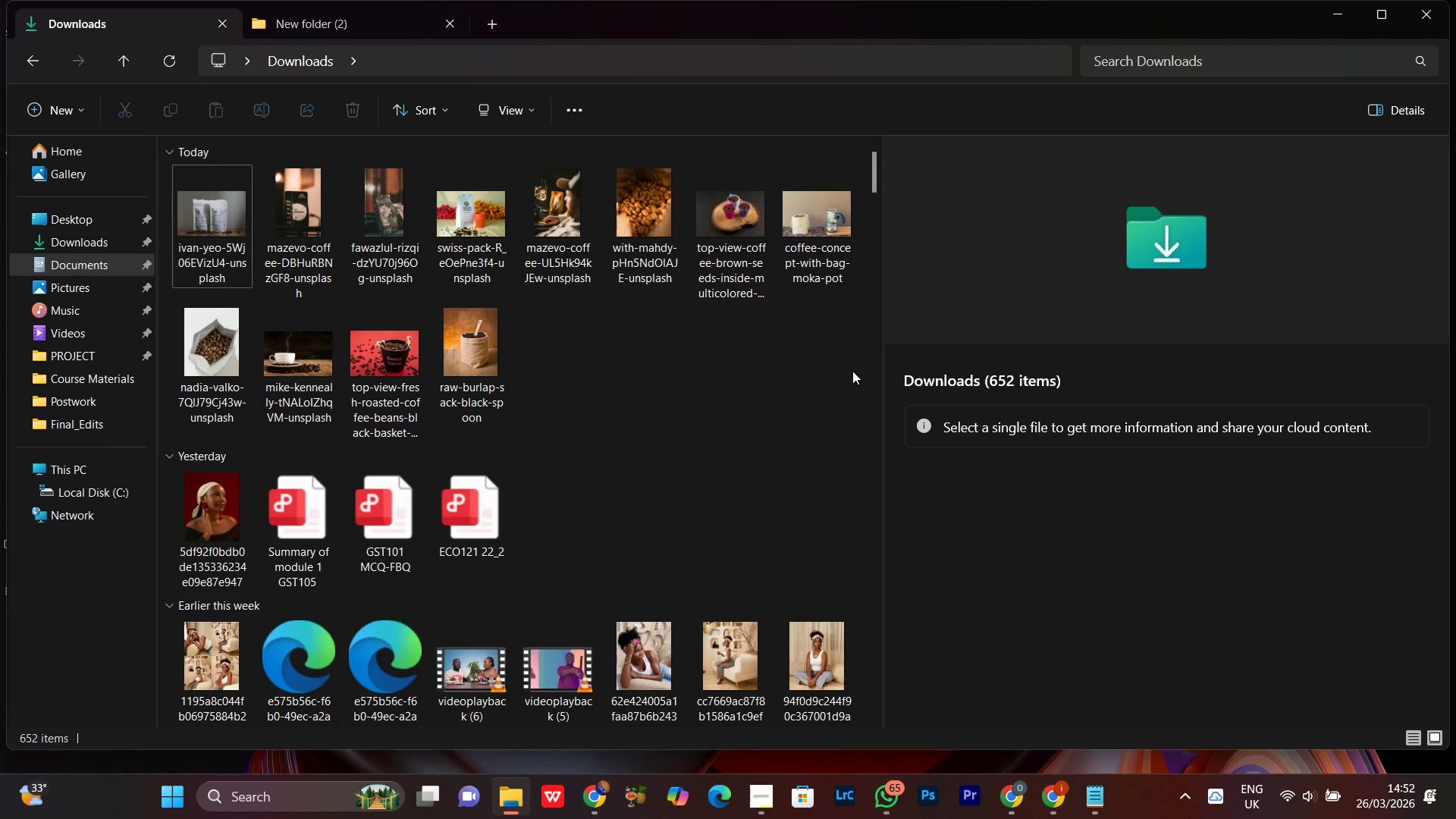 
left_click_drag(start_coordinate=[855, 369], to_coordinate=[141, 237])
 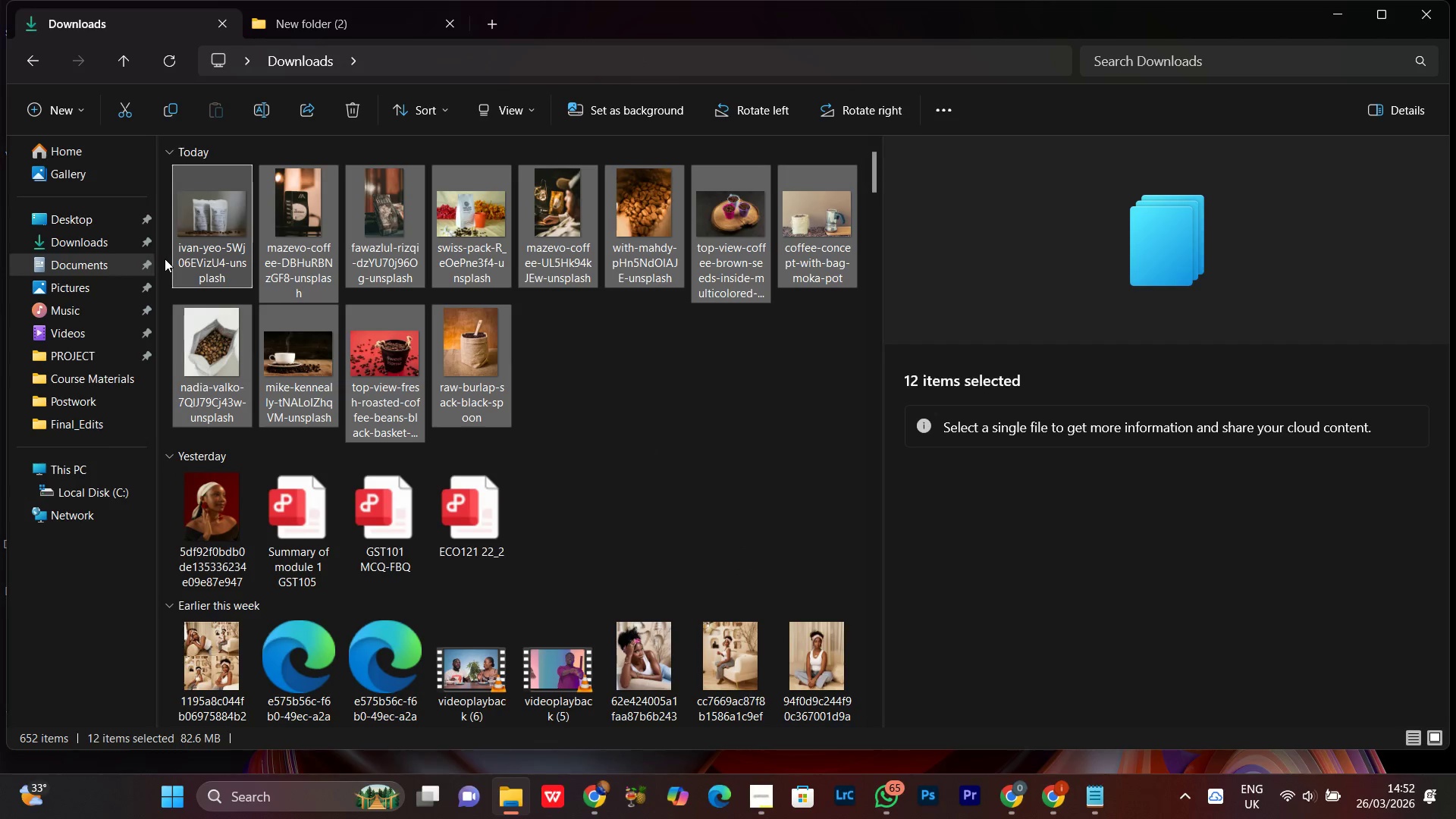 
key(Control+X)
 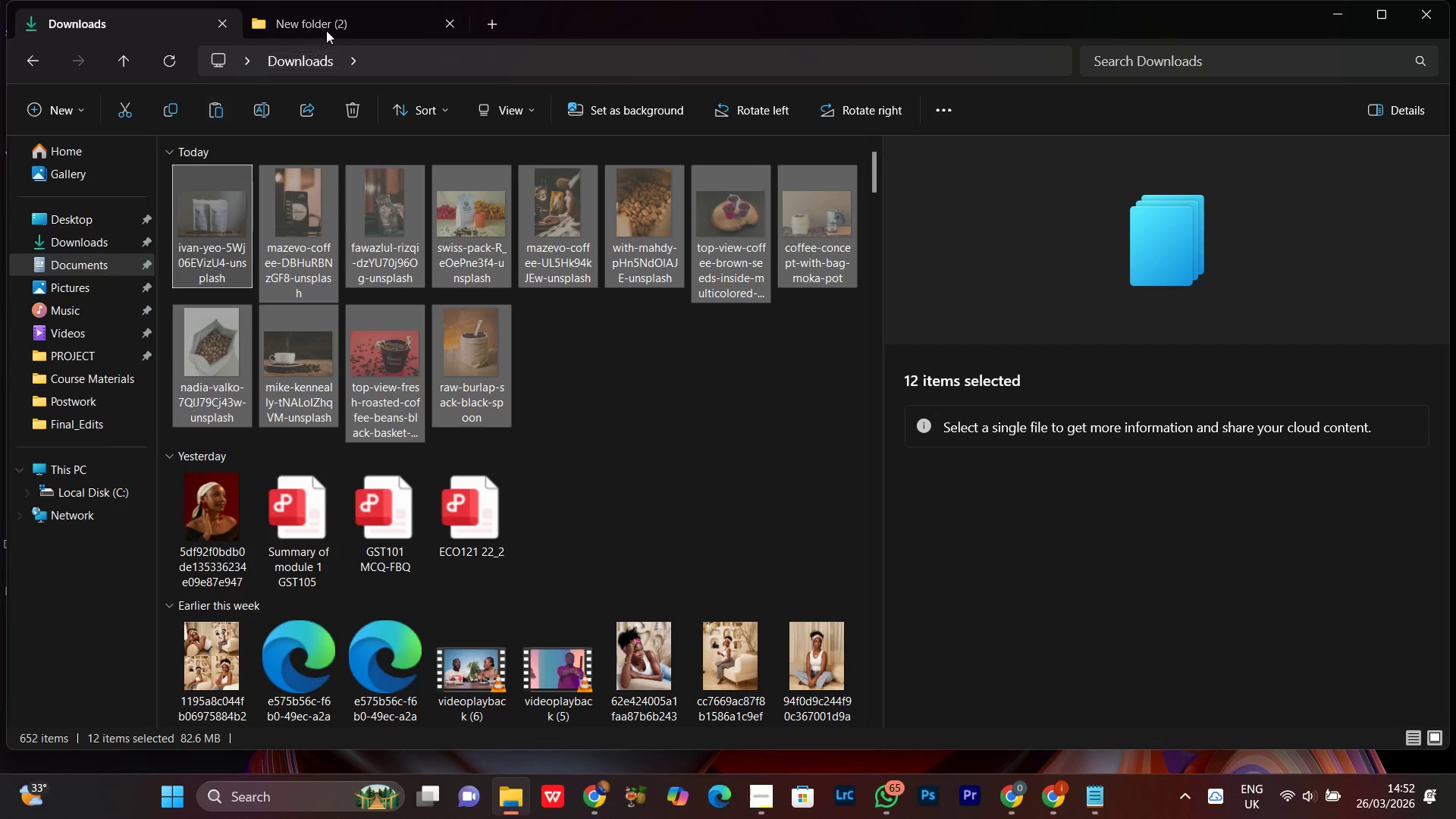 
left_click([335, 17])
 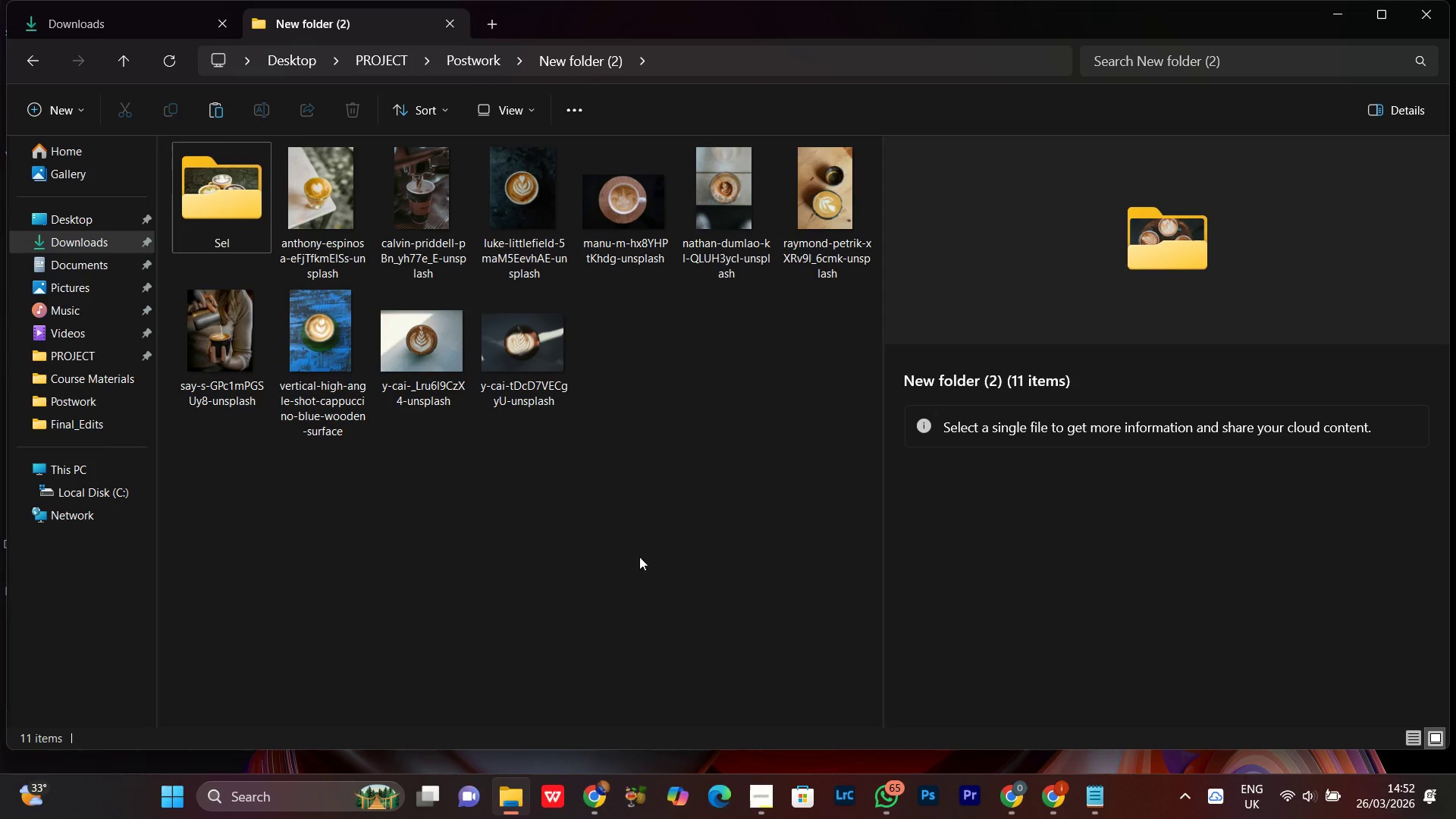 
left_click([635, 578])
 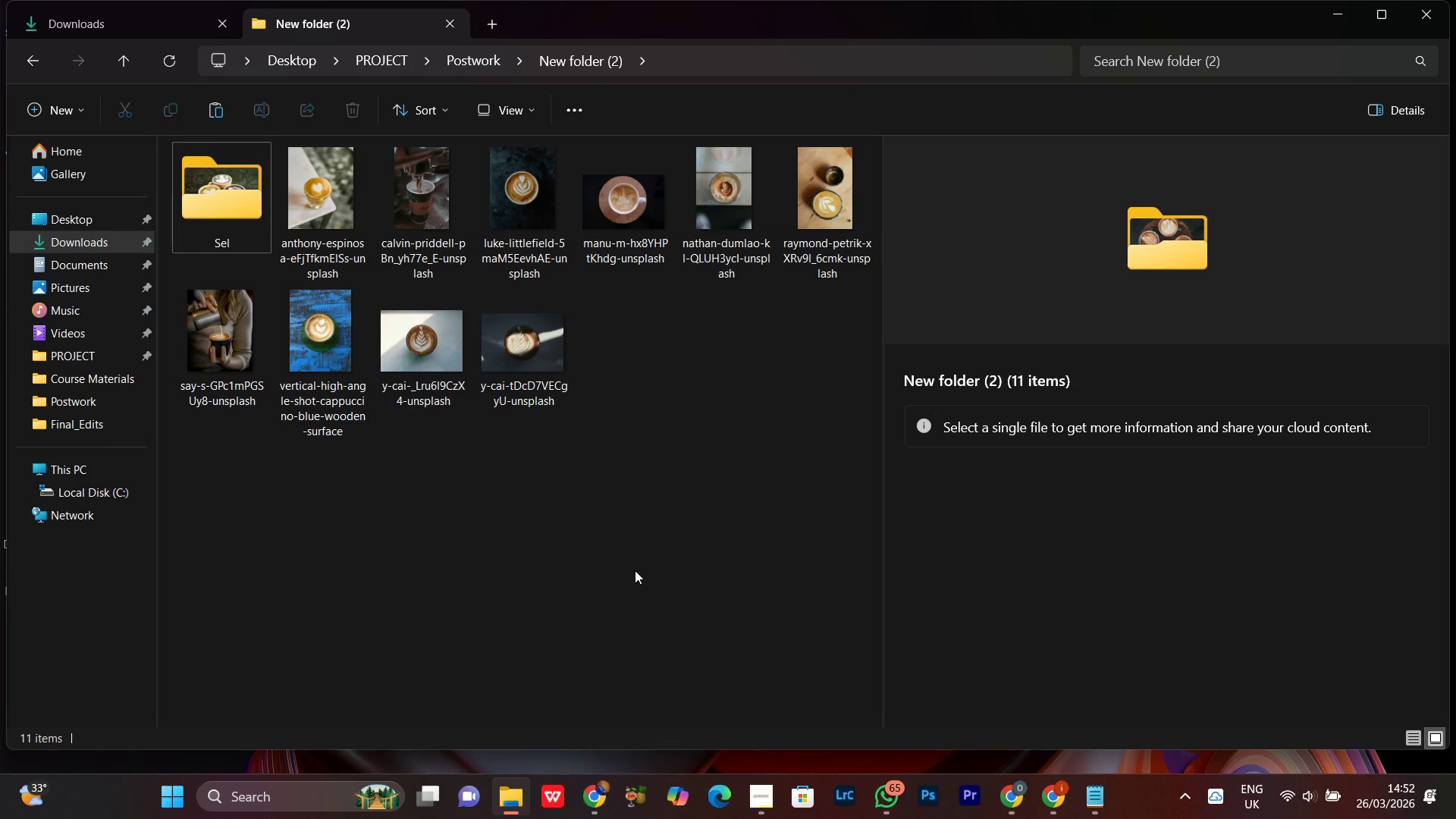 
right_click([635, 570])
 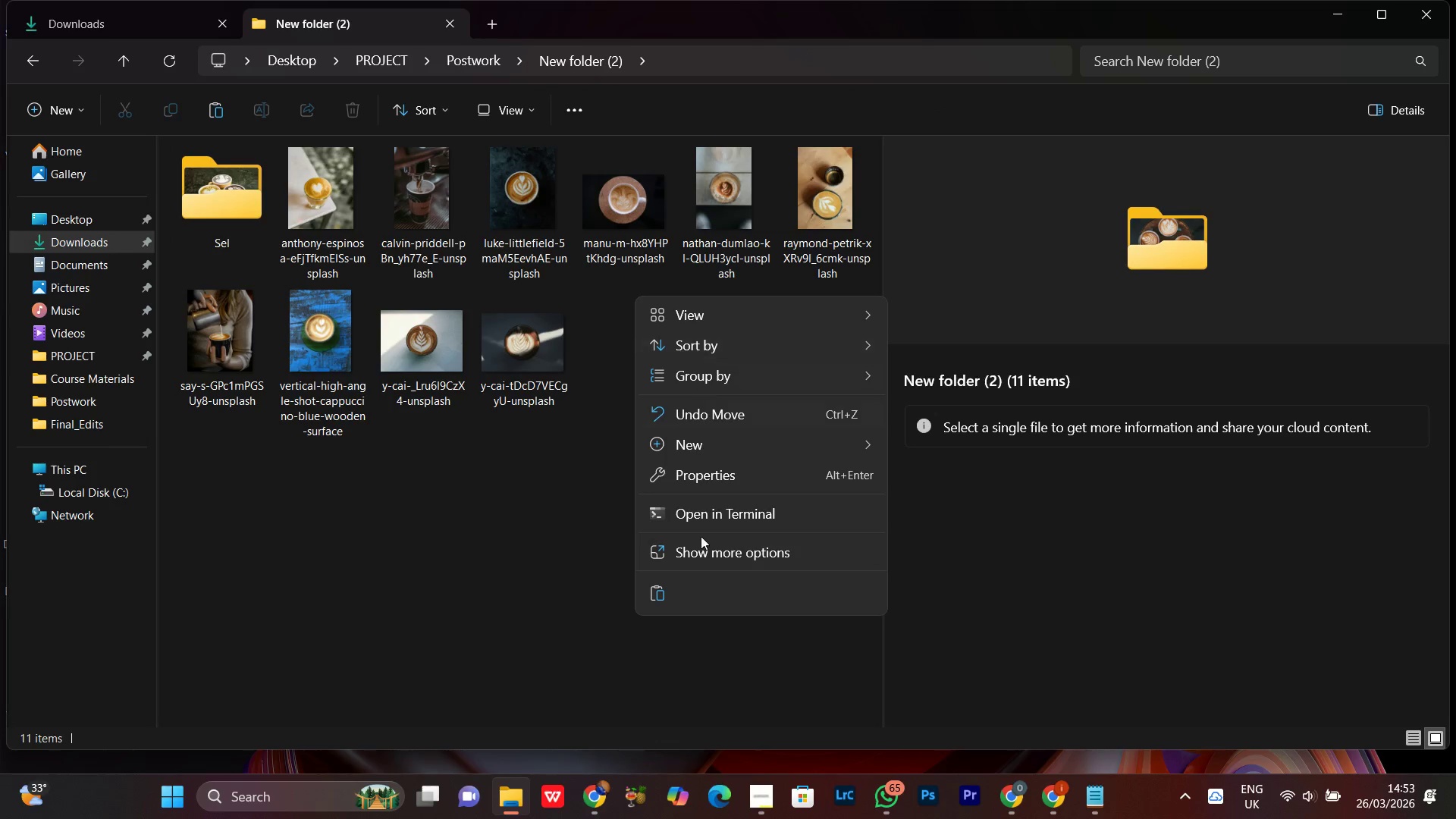 
left_click([657, 599])
 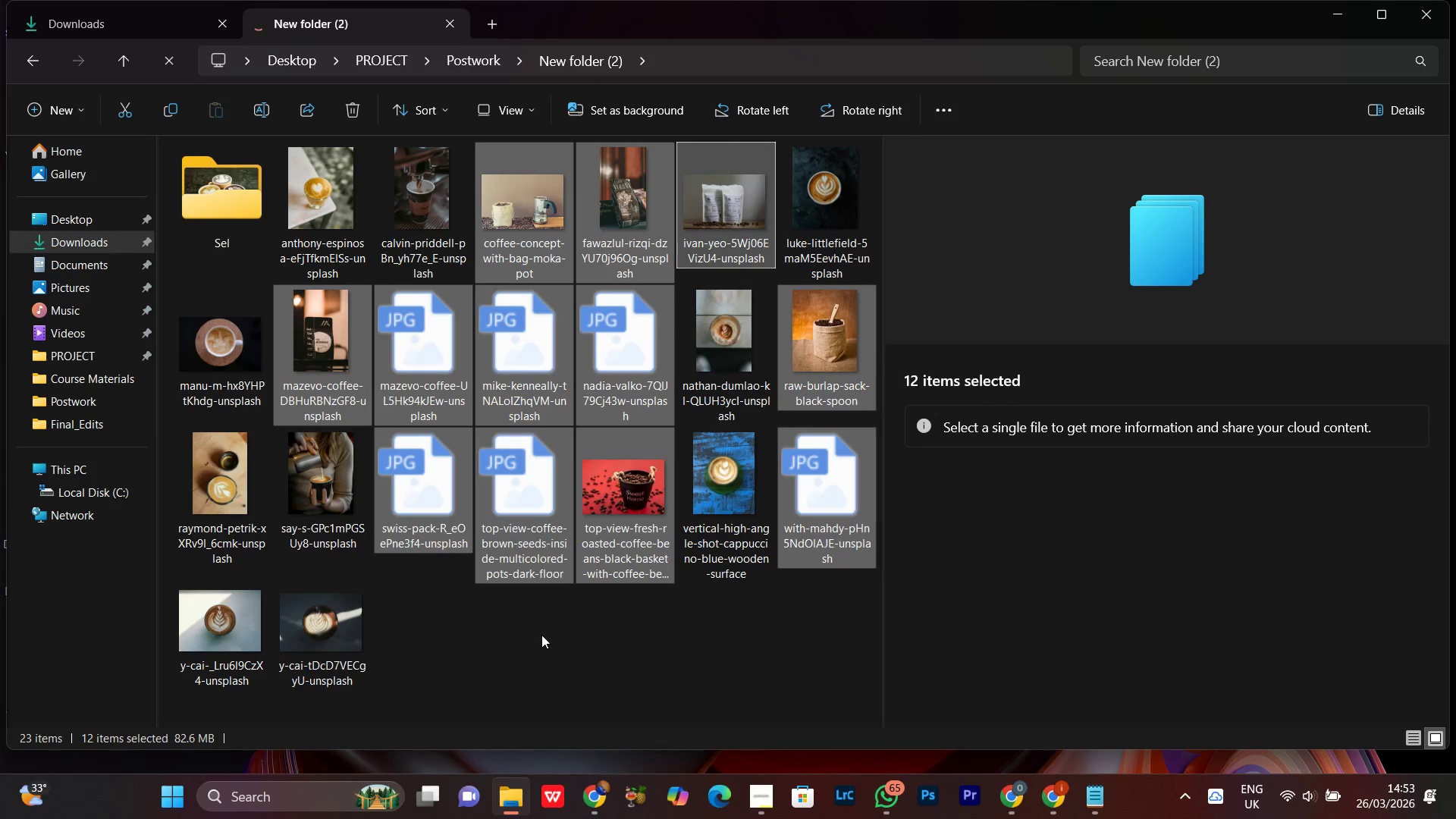 
left_click([541, 635])
 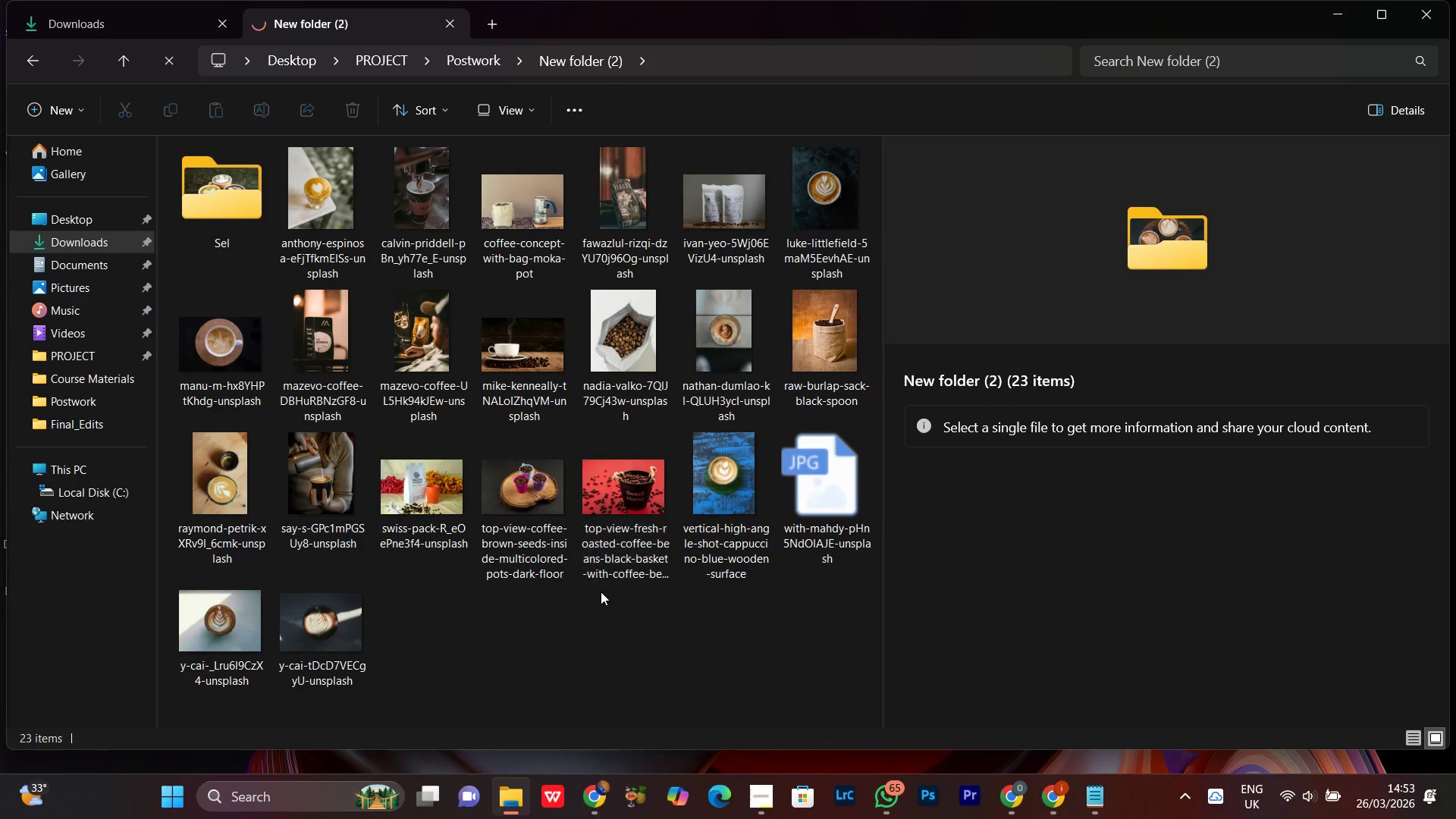 
mouse_move([527, 514])
 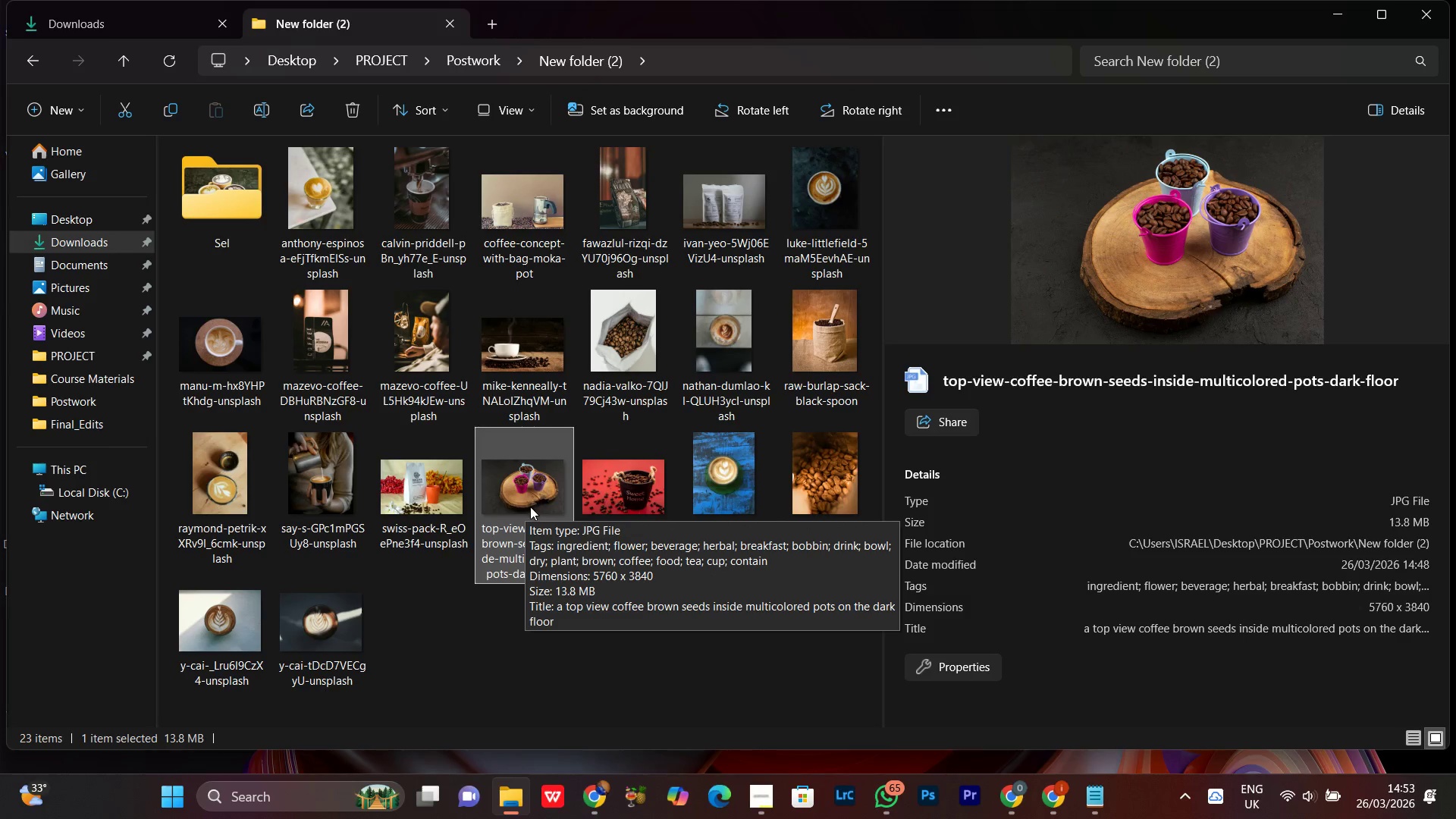 
left_click_drag(start_coordinate=[530, 507], to_coordinate=[180, 156])
 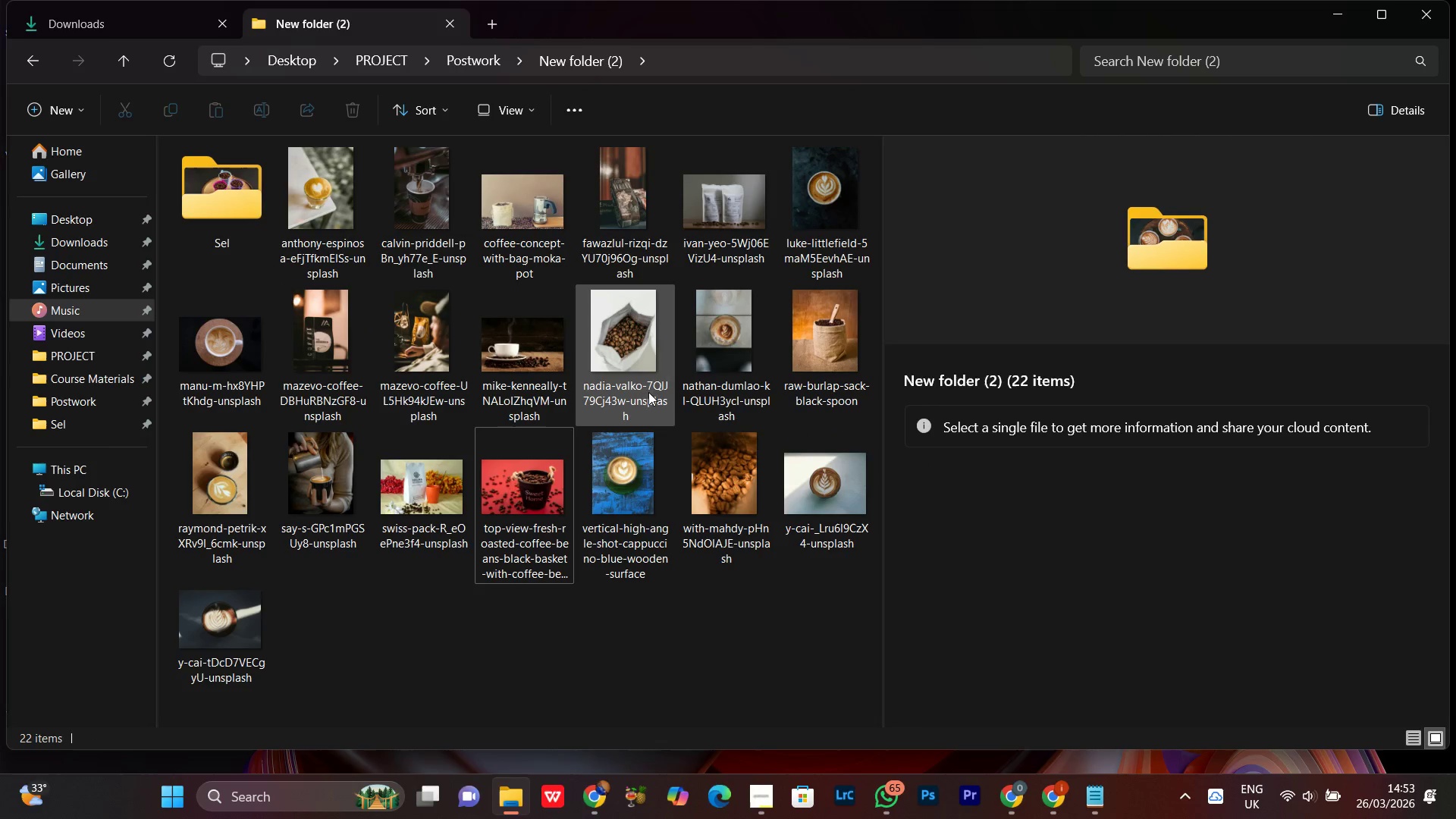 
left_click([723, 210])
 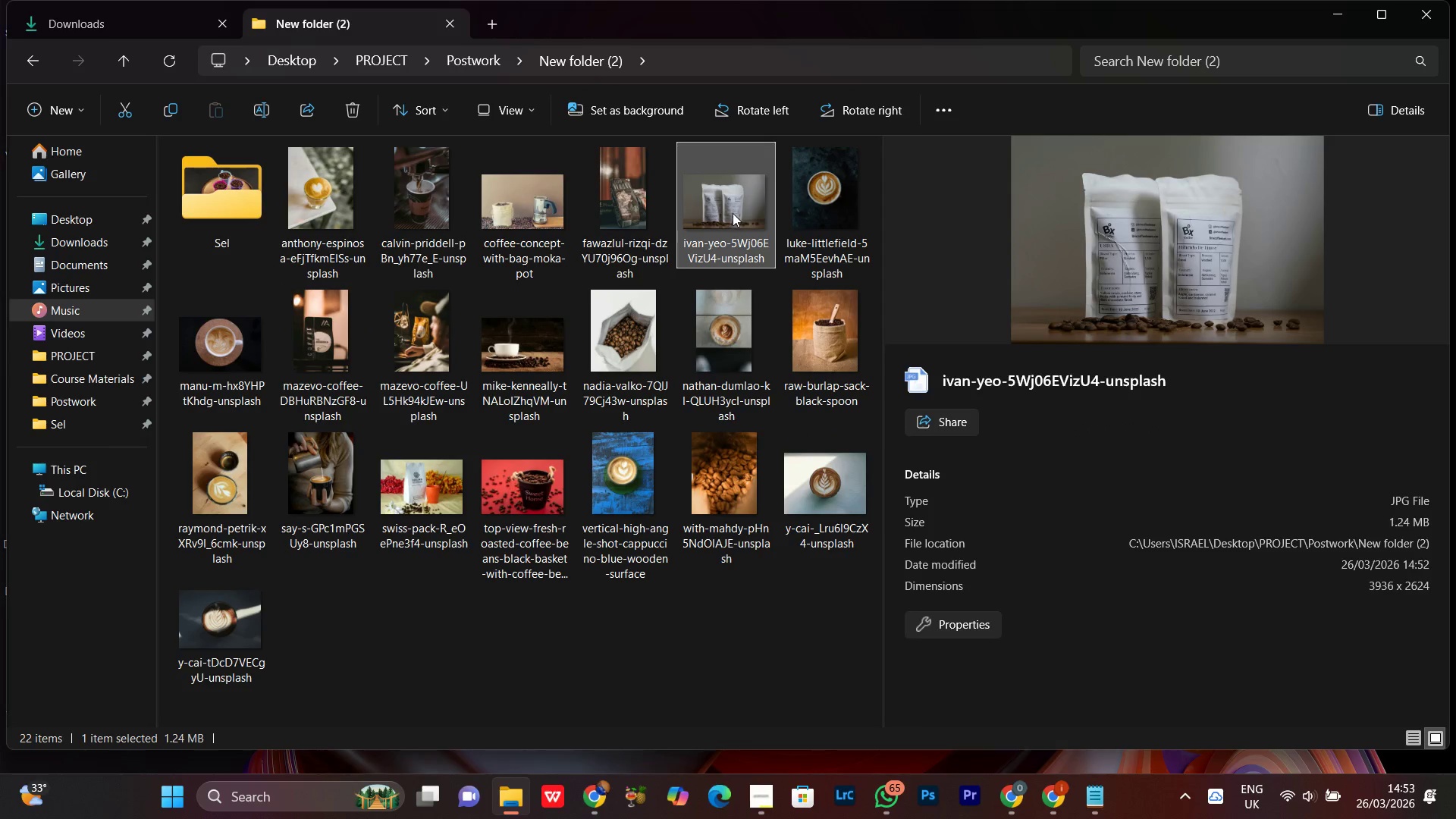 
left_click_drag(start_coordinate=[734, 212], to_coordinate=[237, 224])
 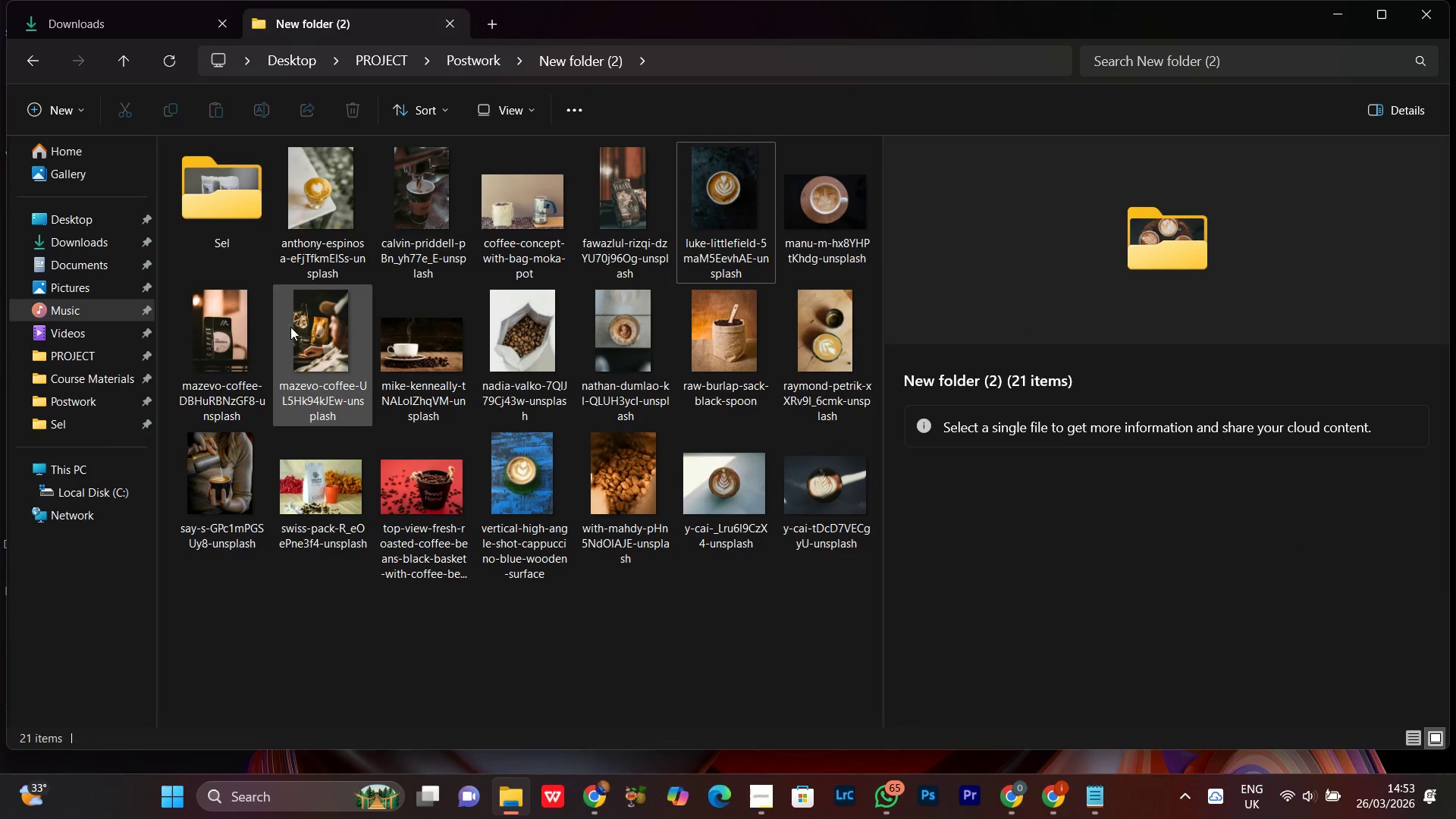 
left_click([229, 350])
 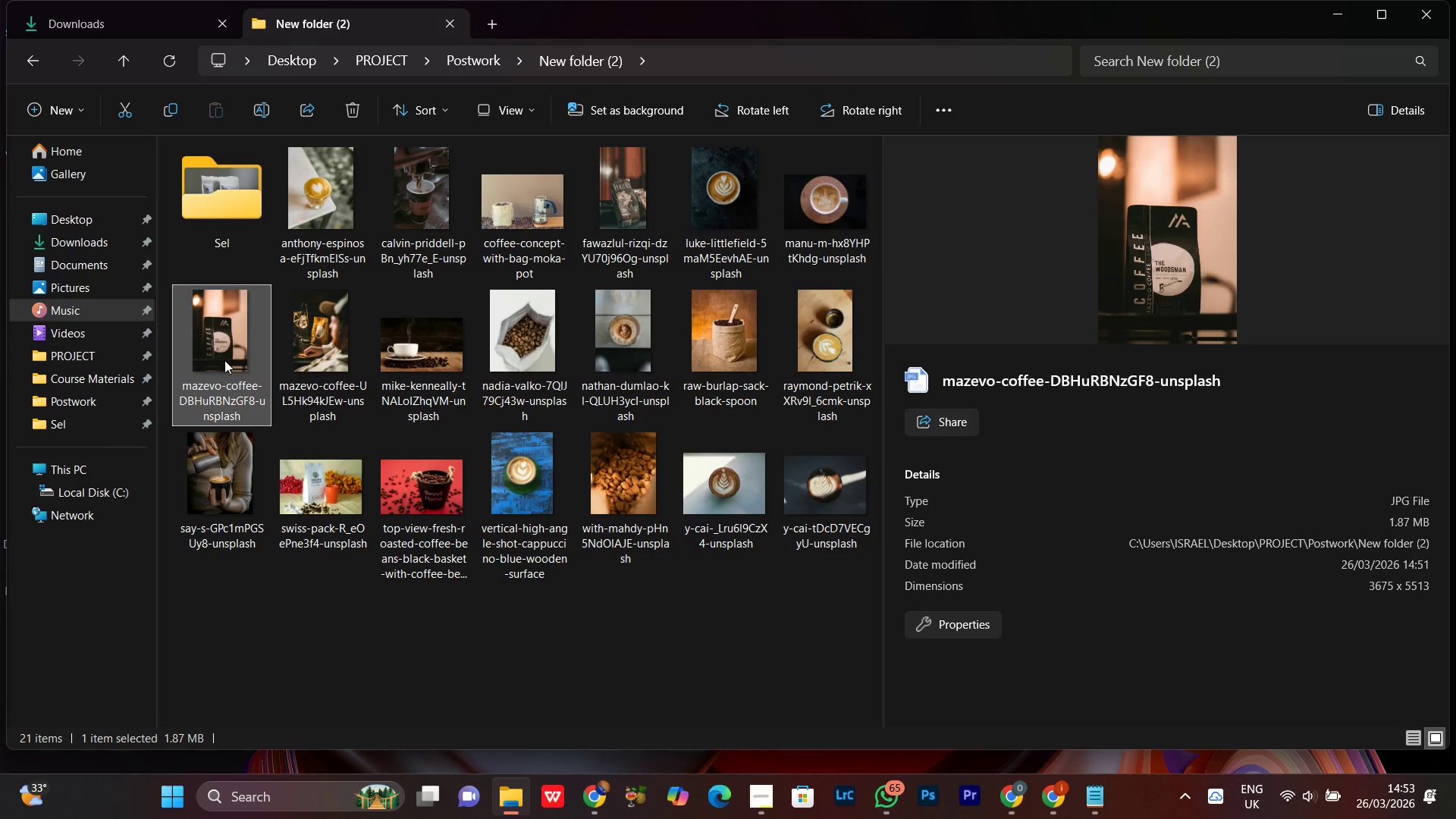 
left_click_drag(start_coordinate=[229, 357], to_coordinate=[227, 224])
 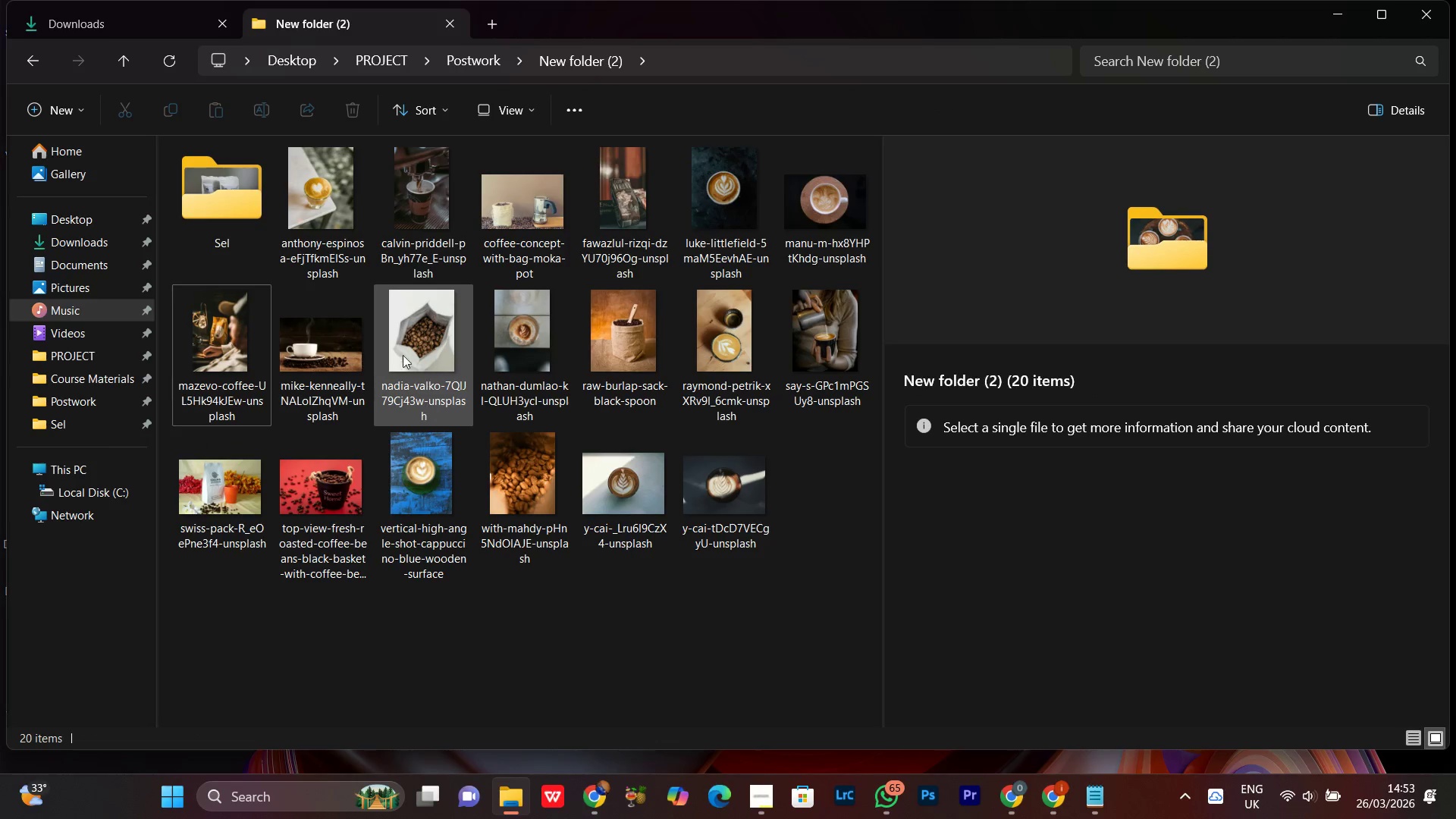 
left_click([320, 356])
 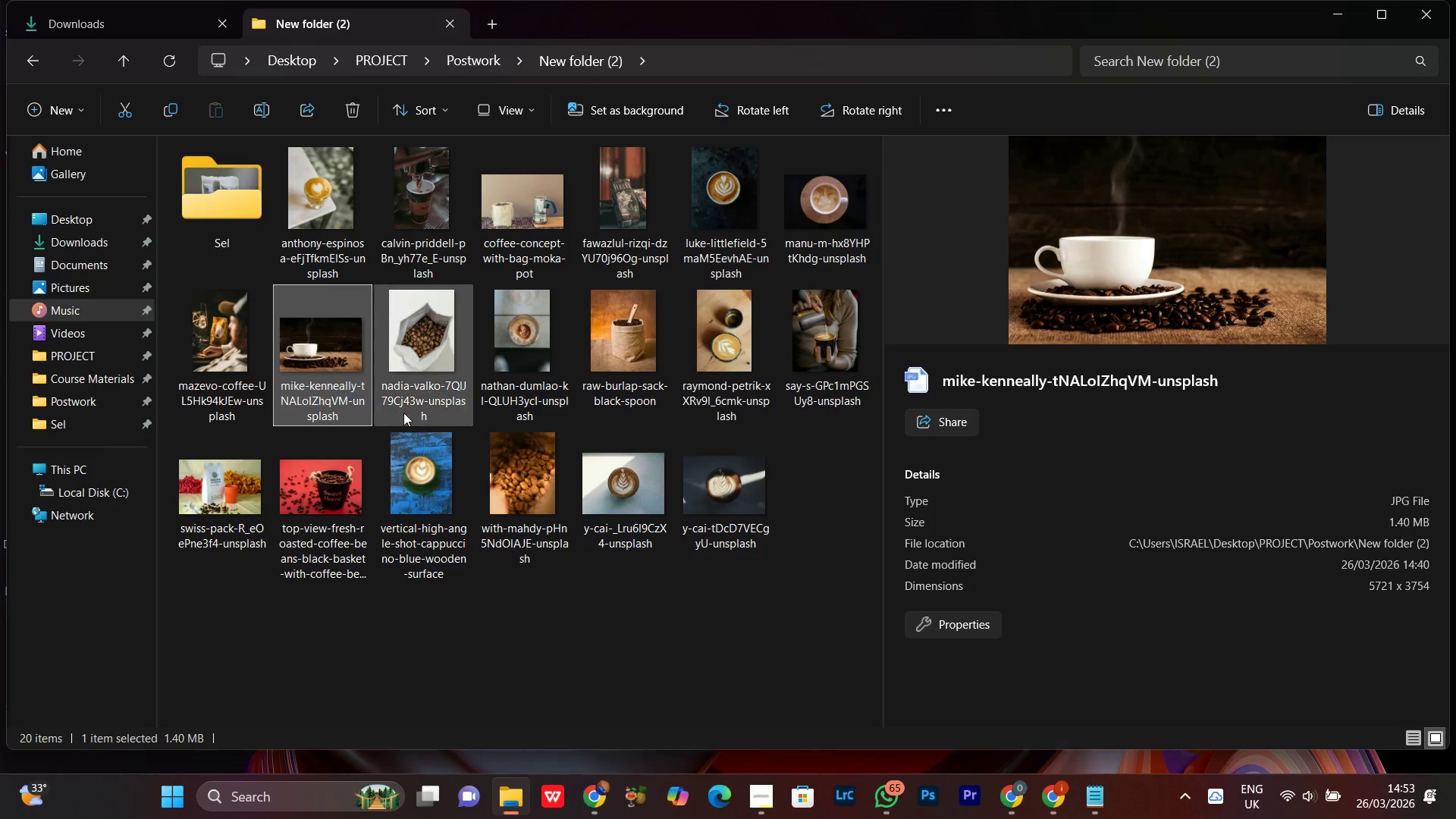 
left_click([429, 340])
 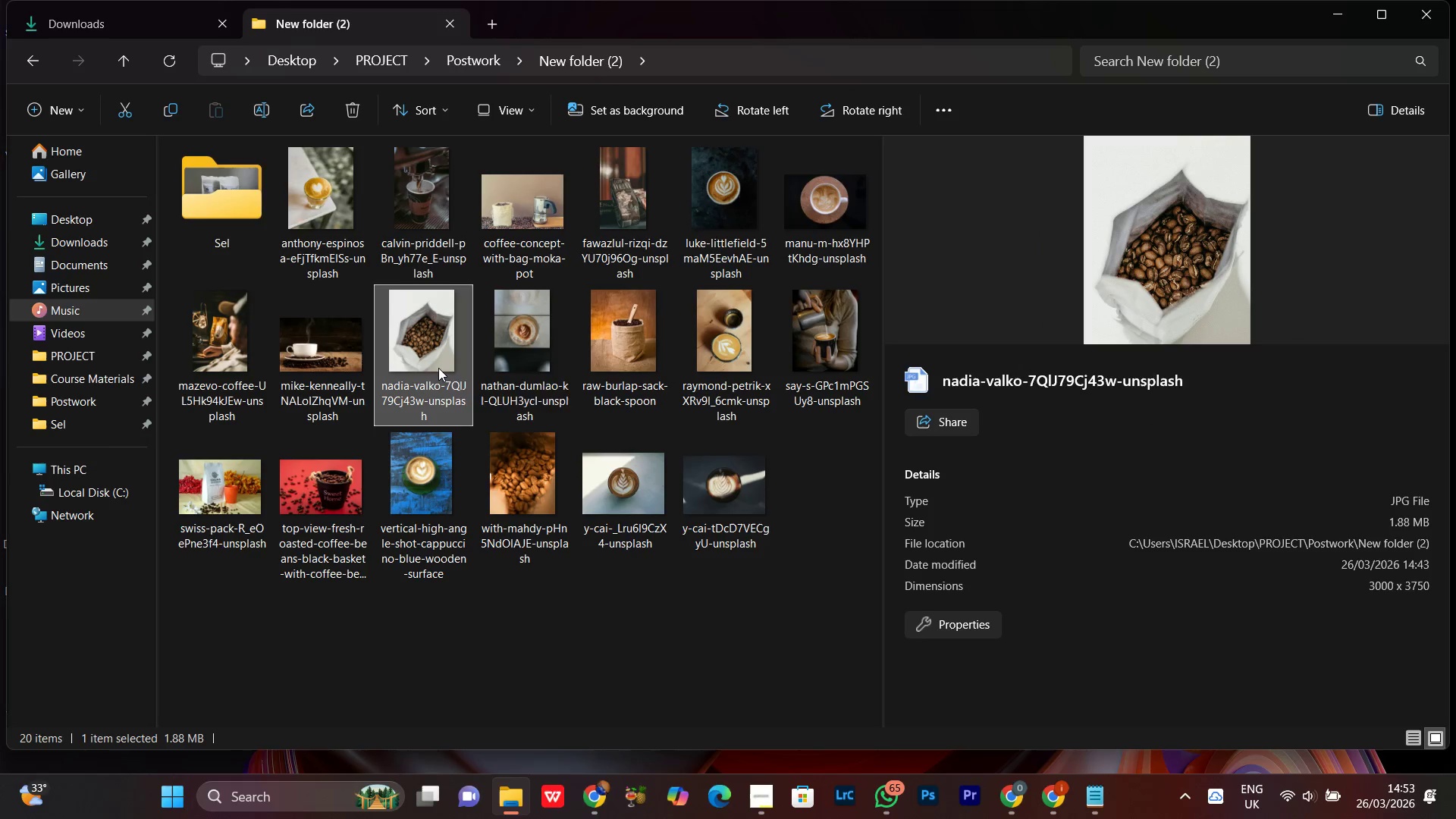 
wait(6.08)
 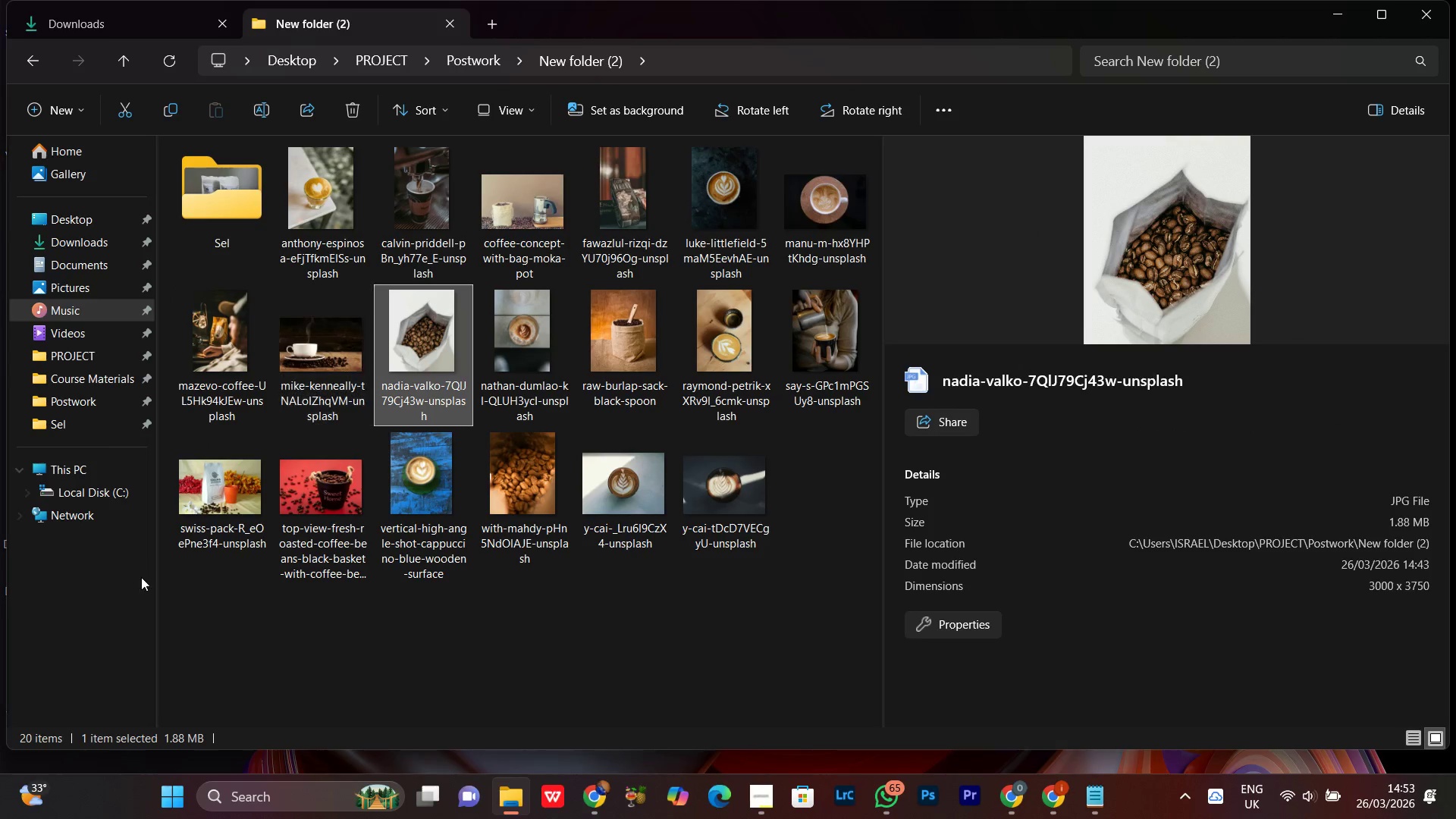 
left_click_drag(start_coordinate=[439, 365], to_coordinate=[228, 237])
 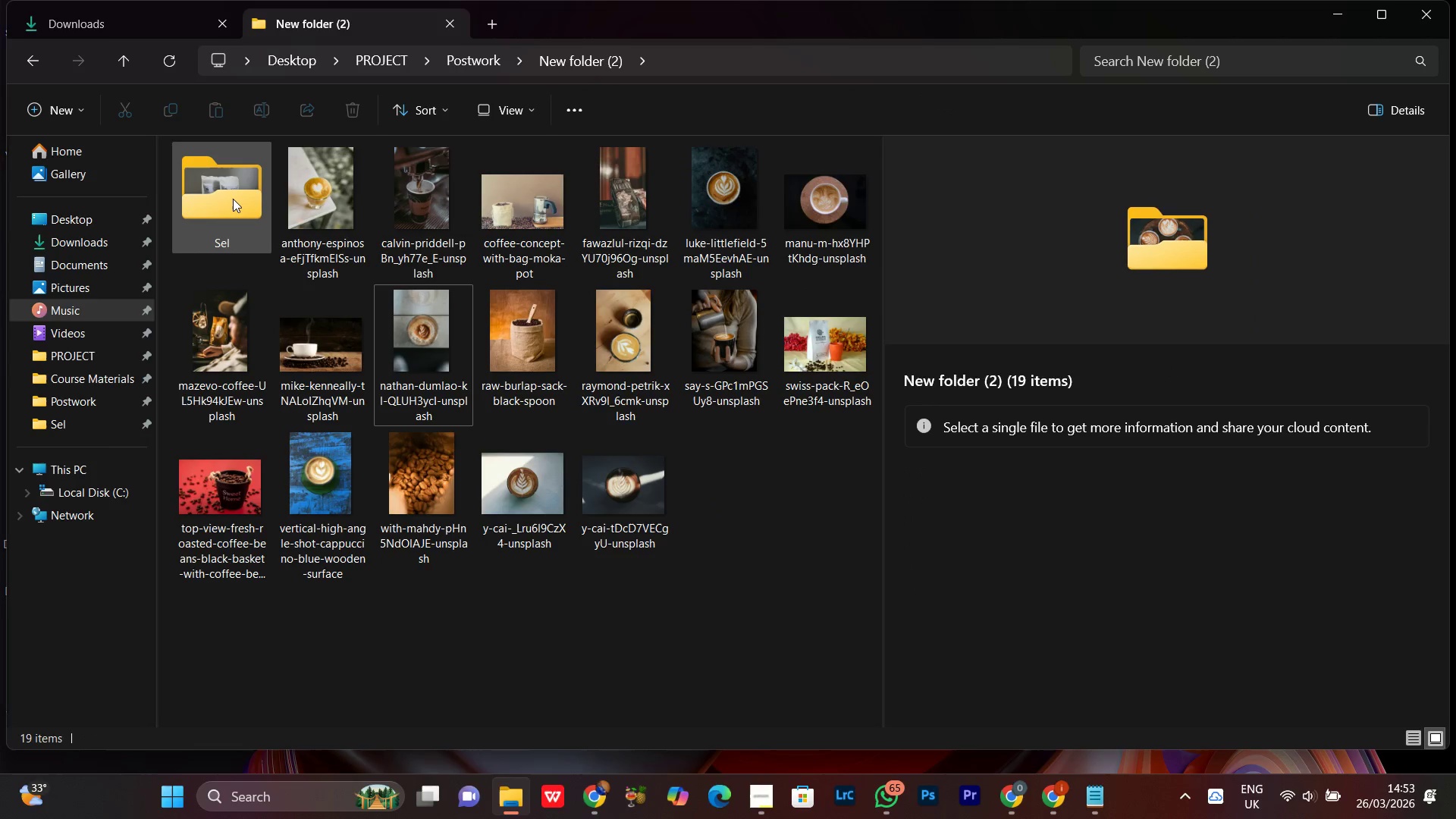 
double_click([228, 192])
 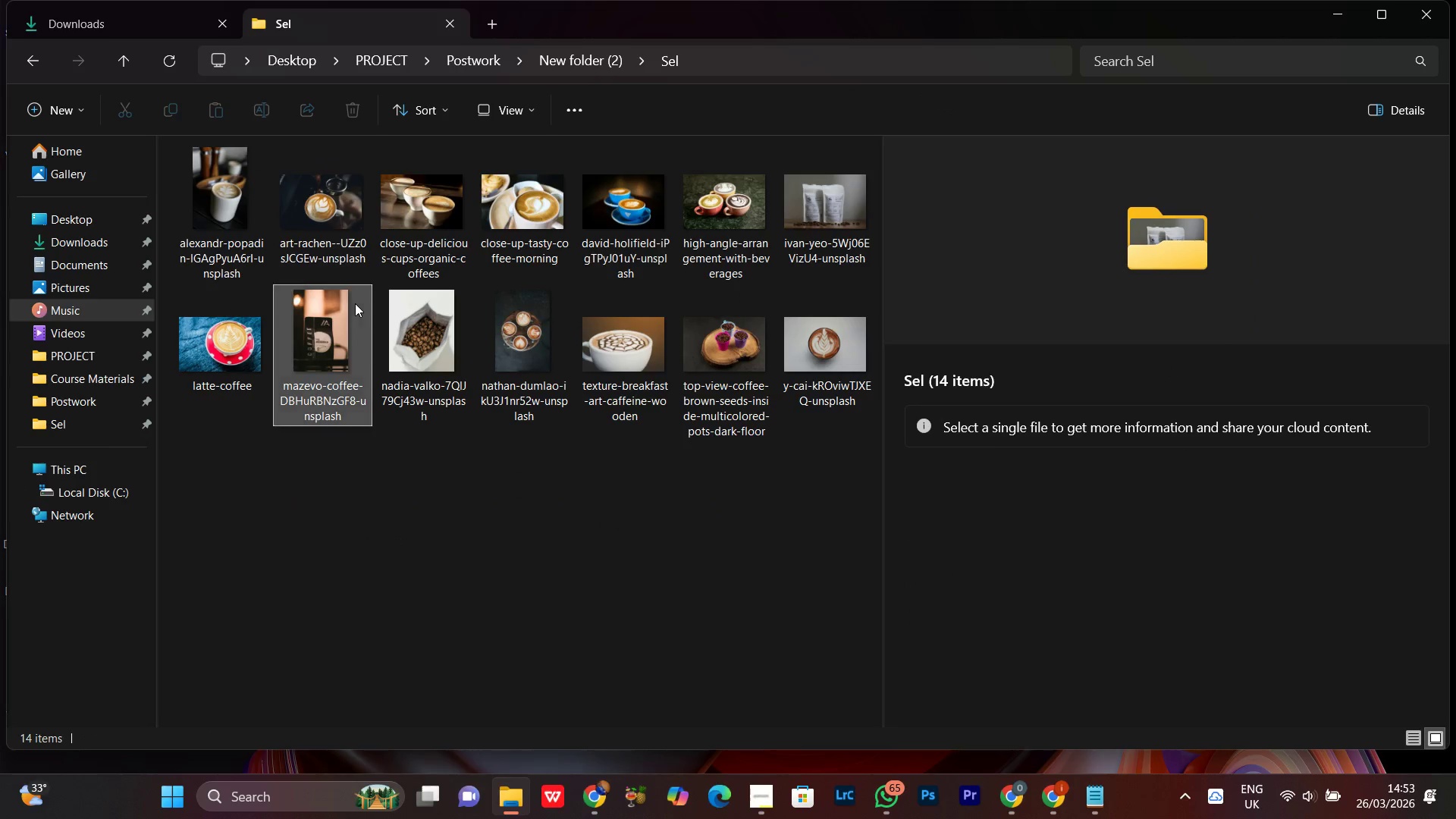 
double_click([441, 345])
 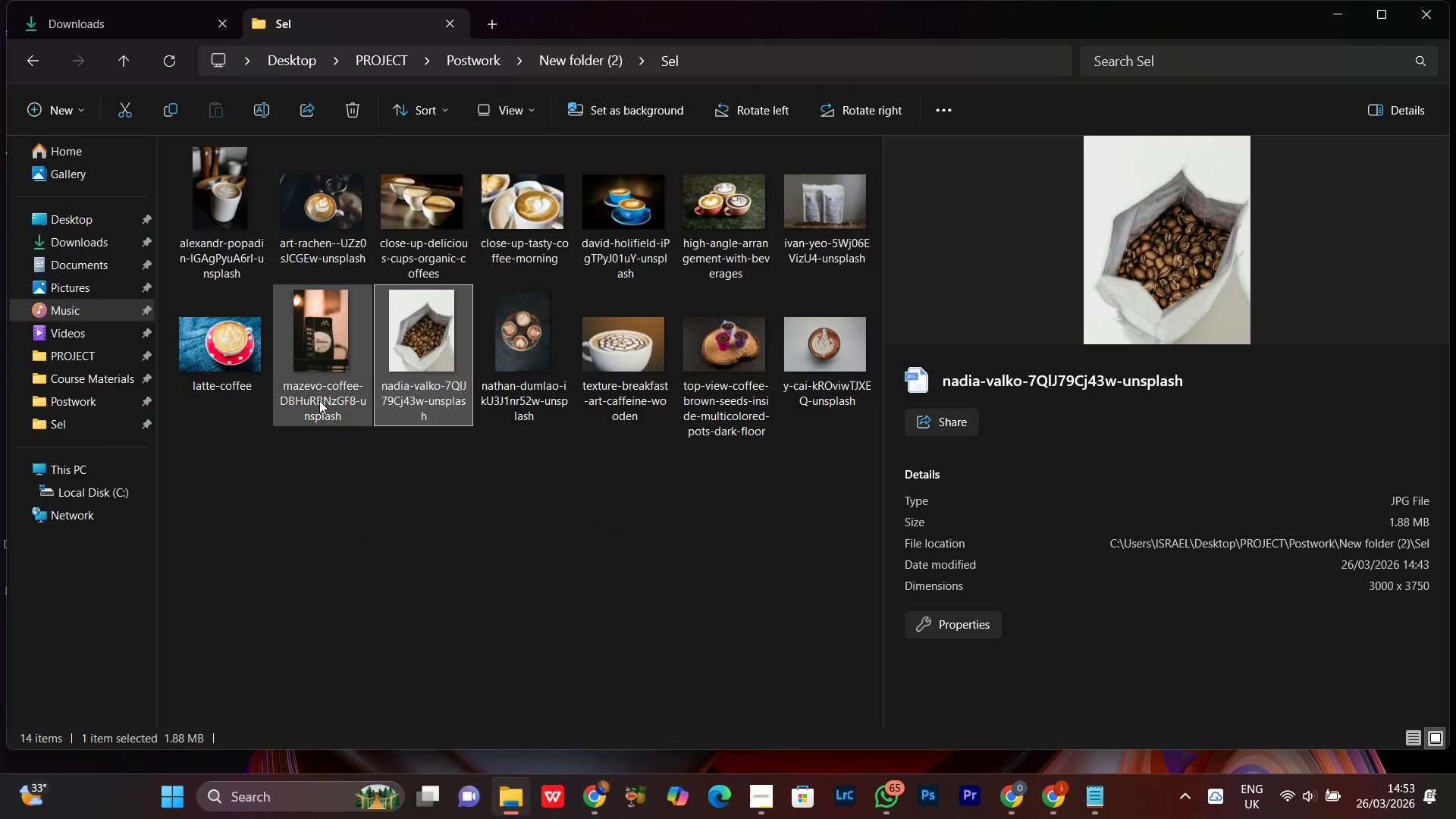 
left_click_drag(start_coordinate=[328, 458], to_coordinate=[419, 353])
 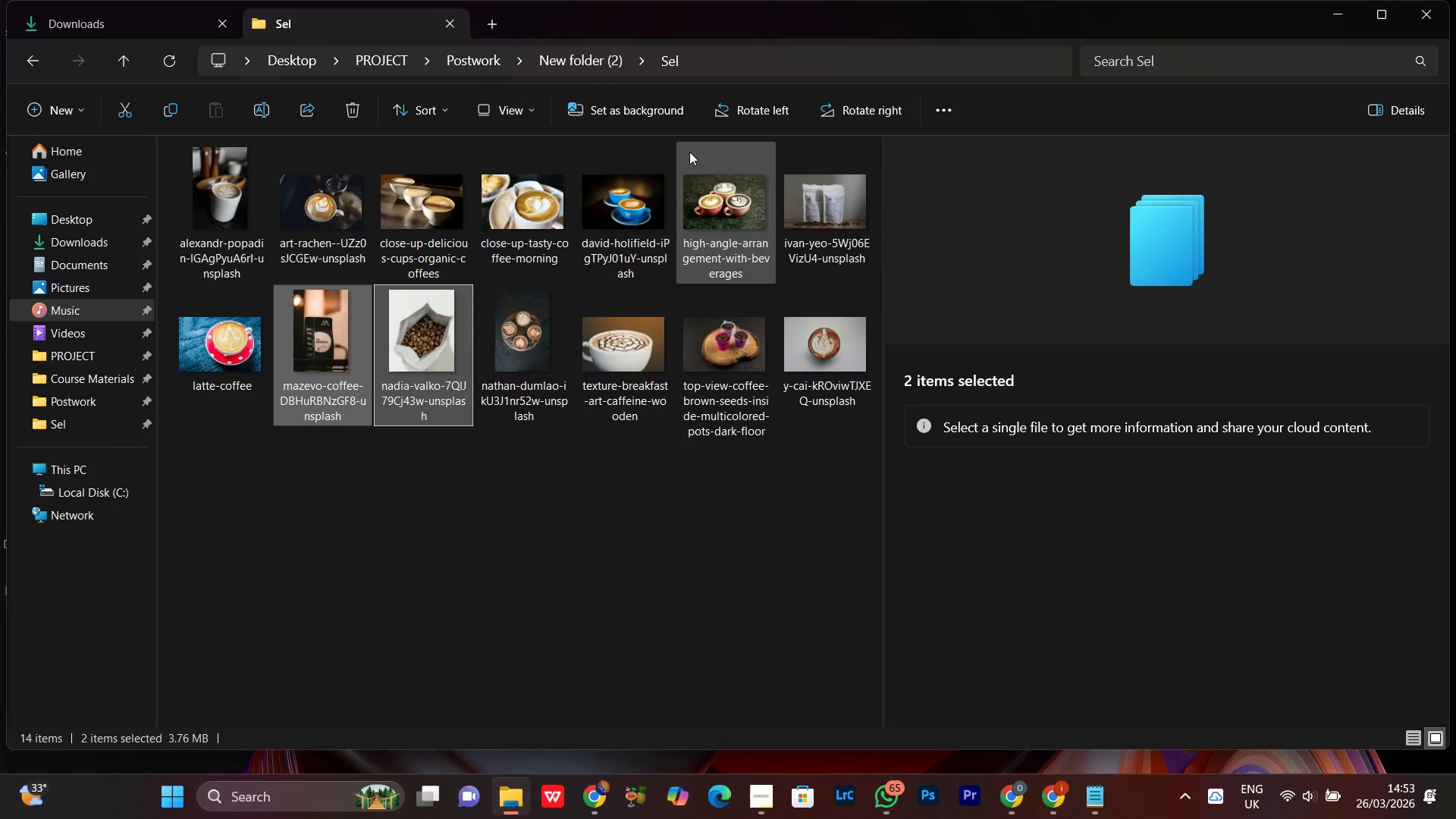 
left_click([579, 61])
 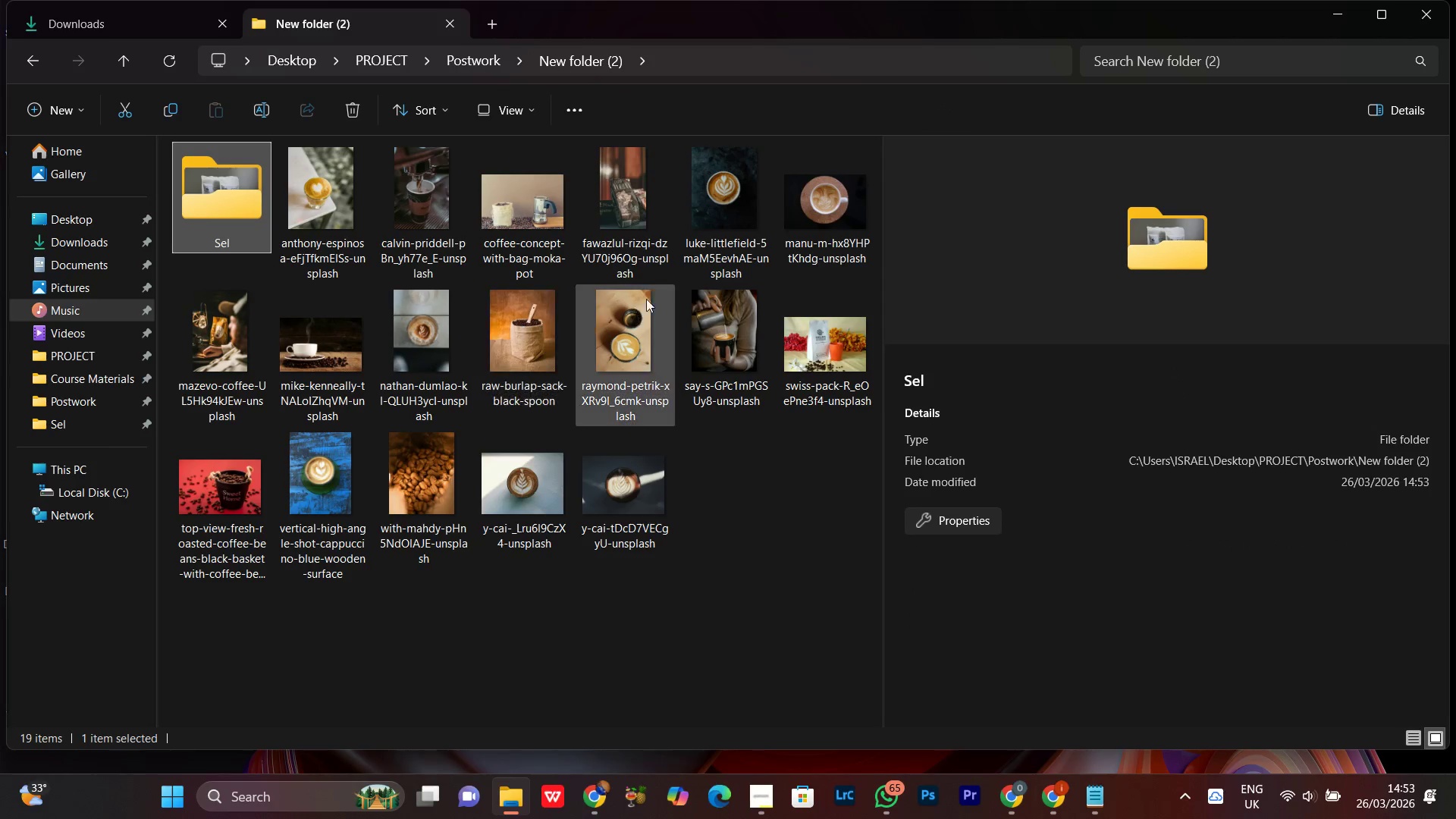 
left_click([641, 199])
 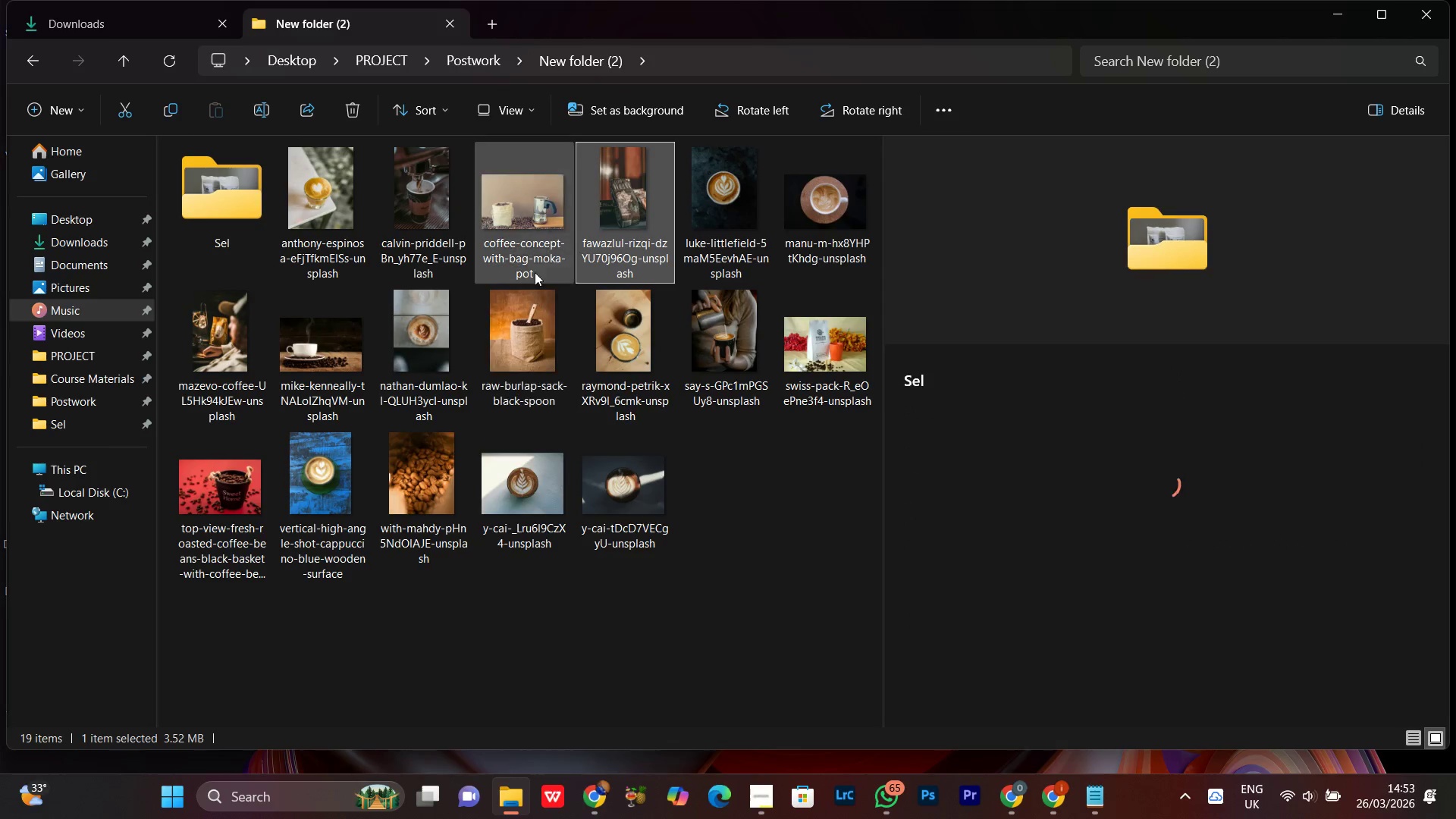 
left_click([533, 245])
 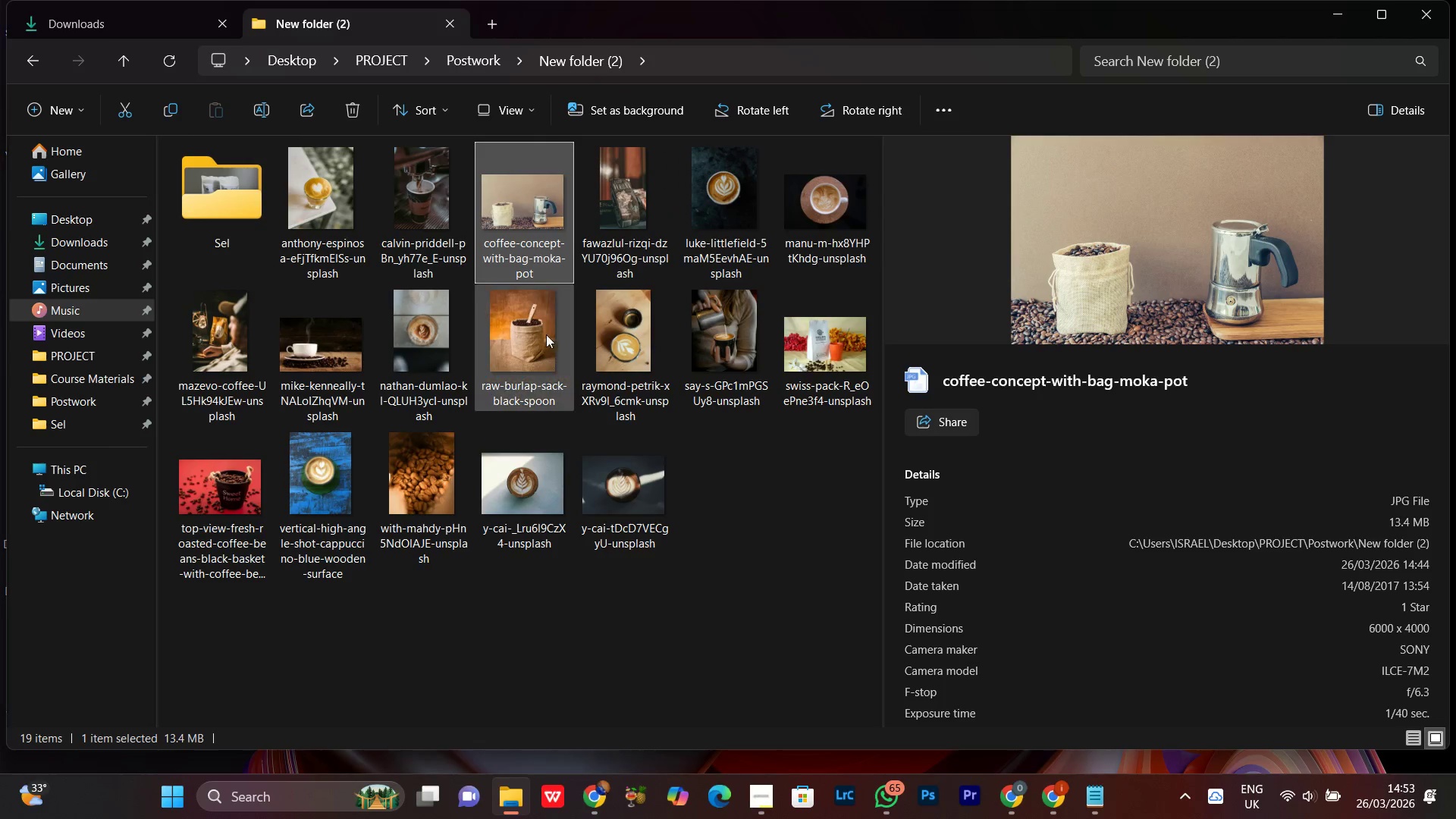 
mouse_move([422, 333])
 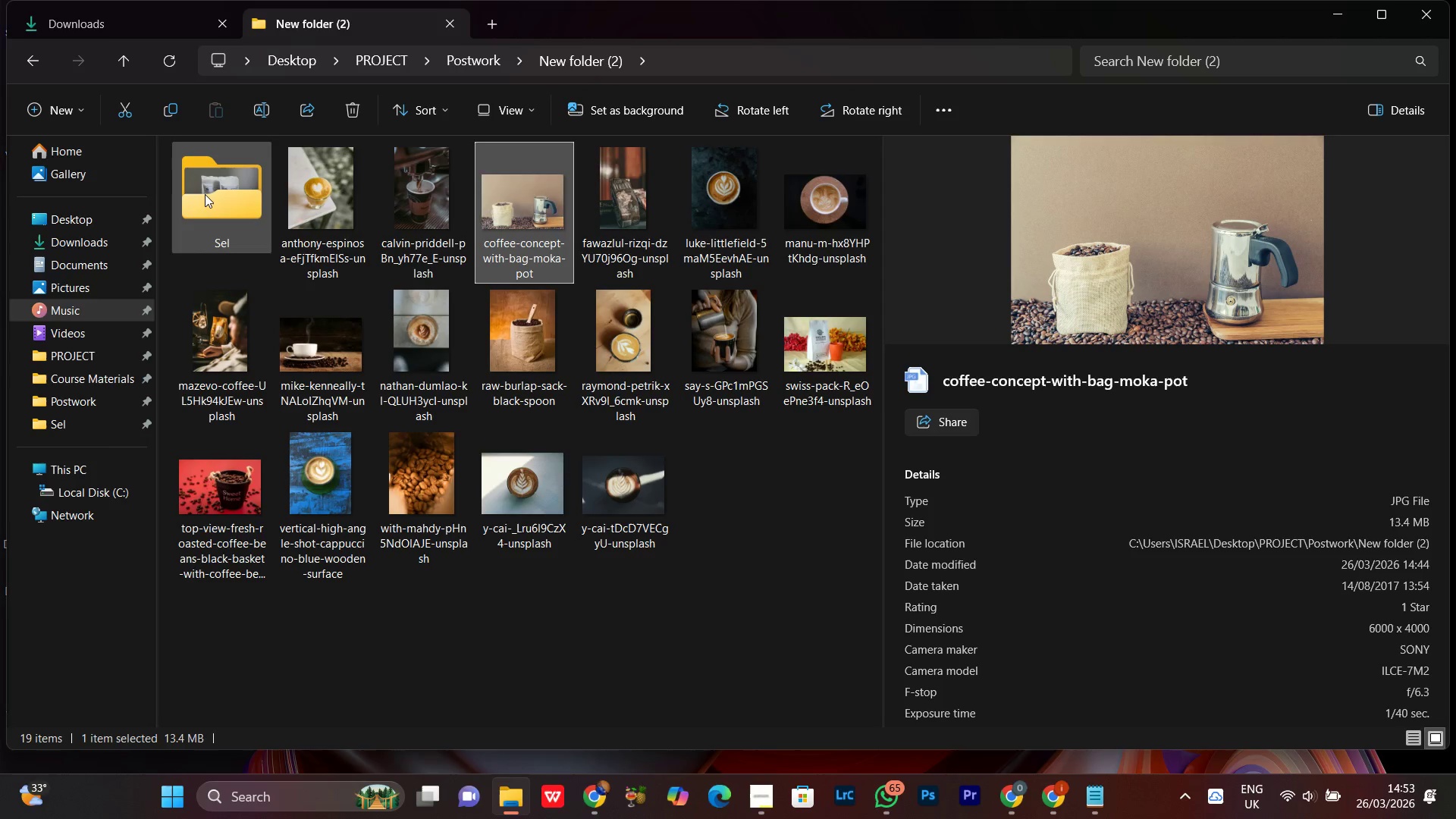 
double_click([206, 193])
 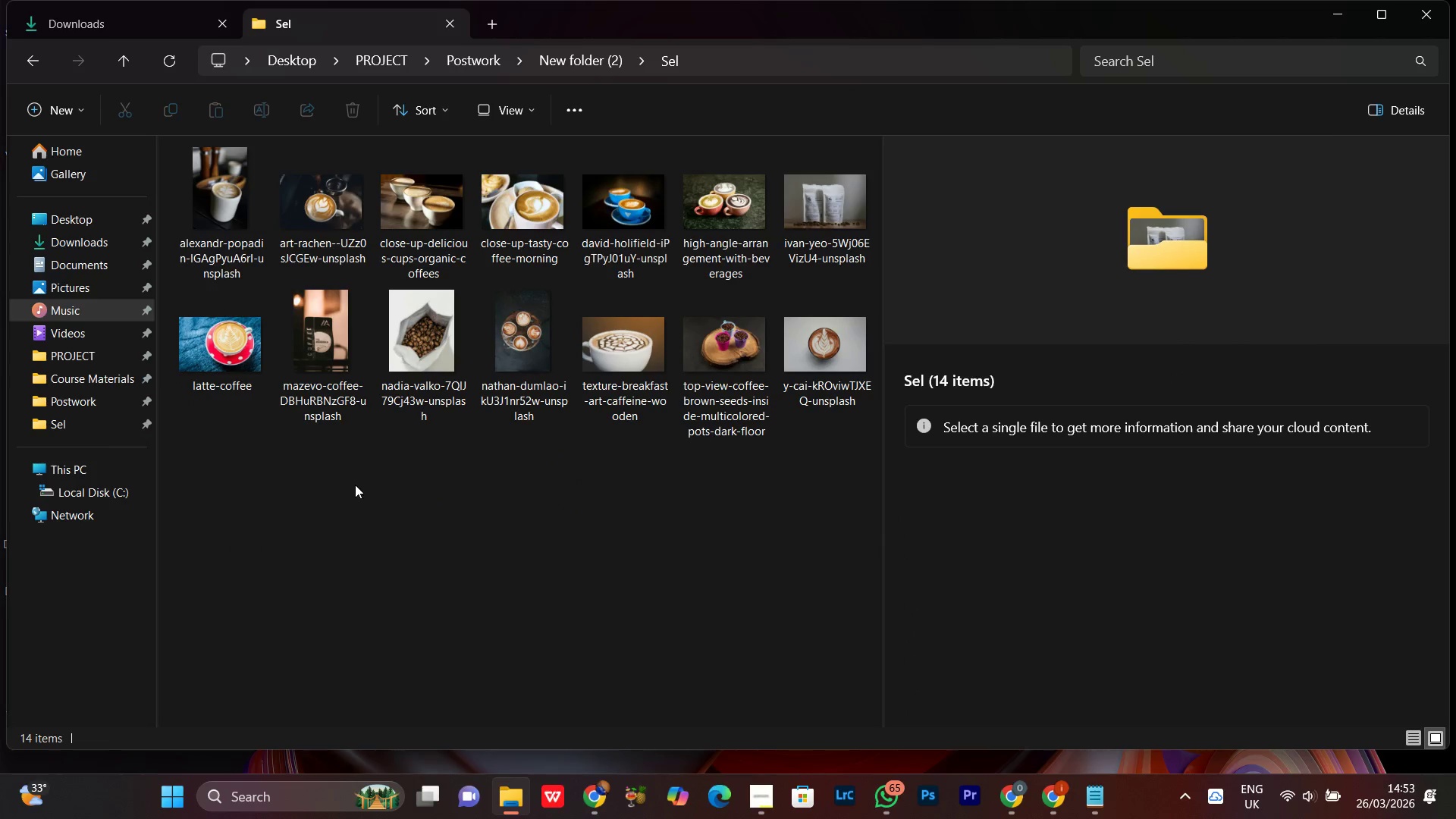 
left_click_drag(start_coordinate=[318, 463], to_coordinate=[444, 348])
 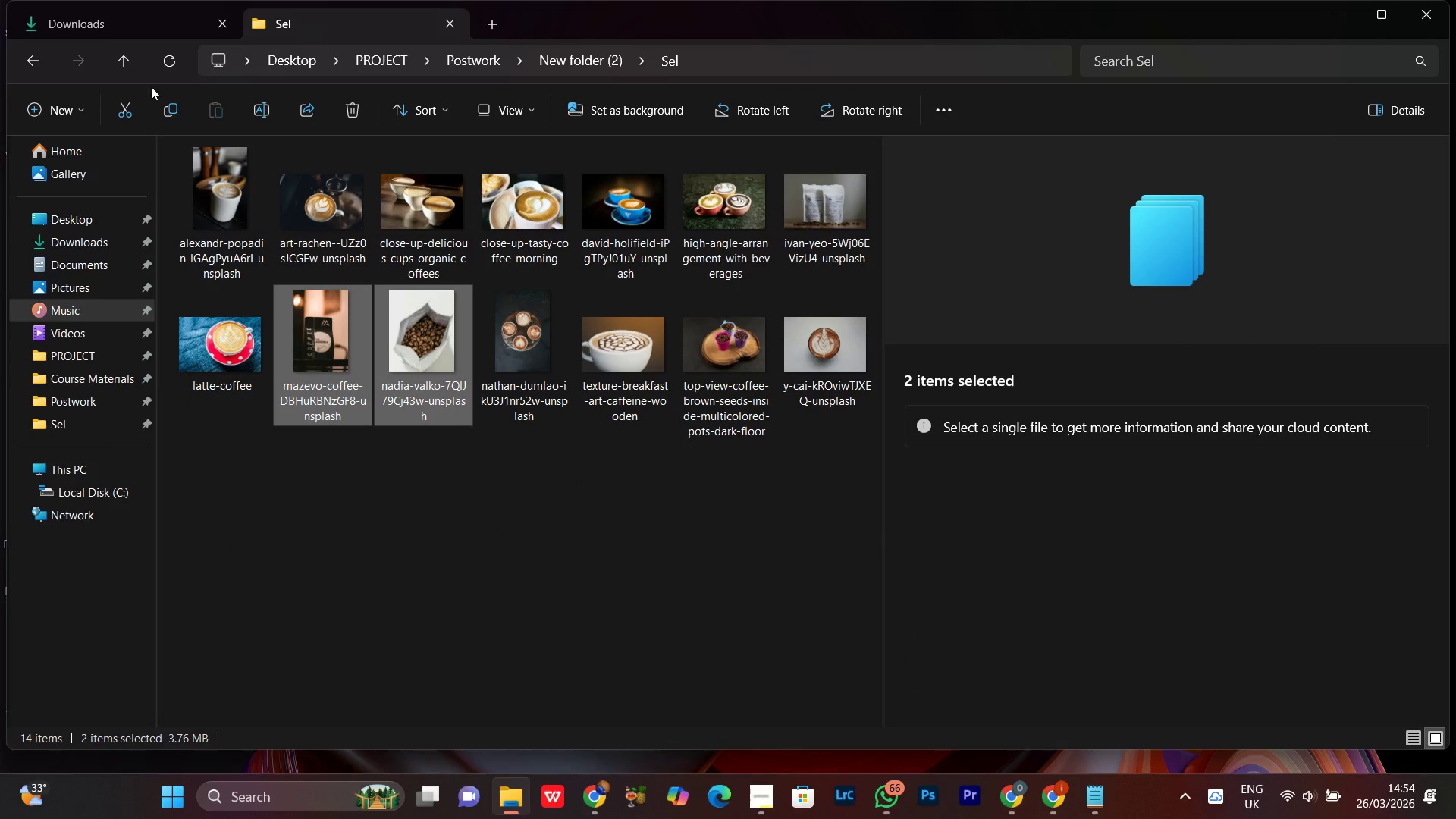 
wait(12.16)
 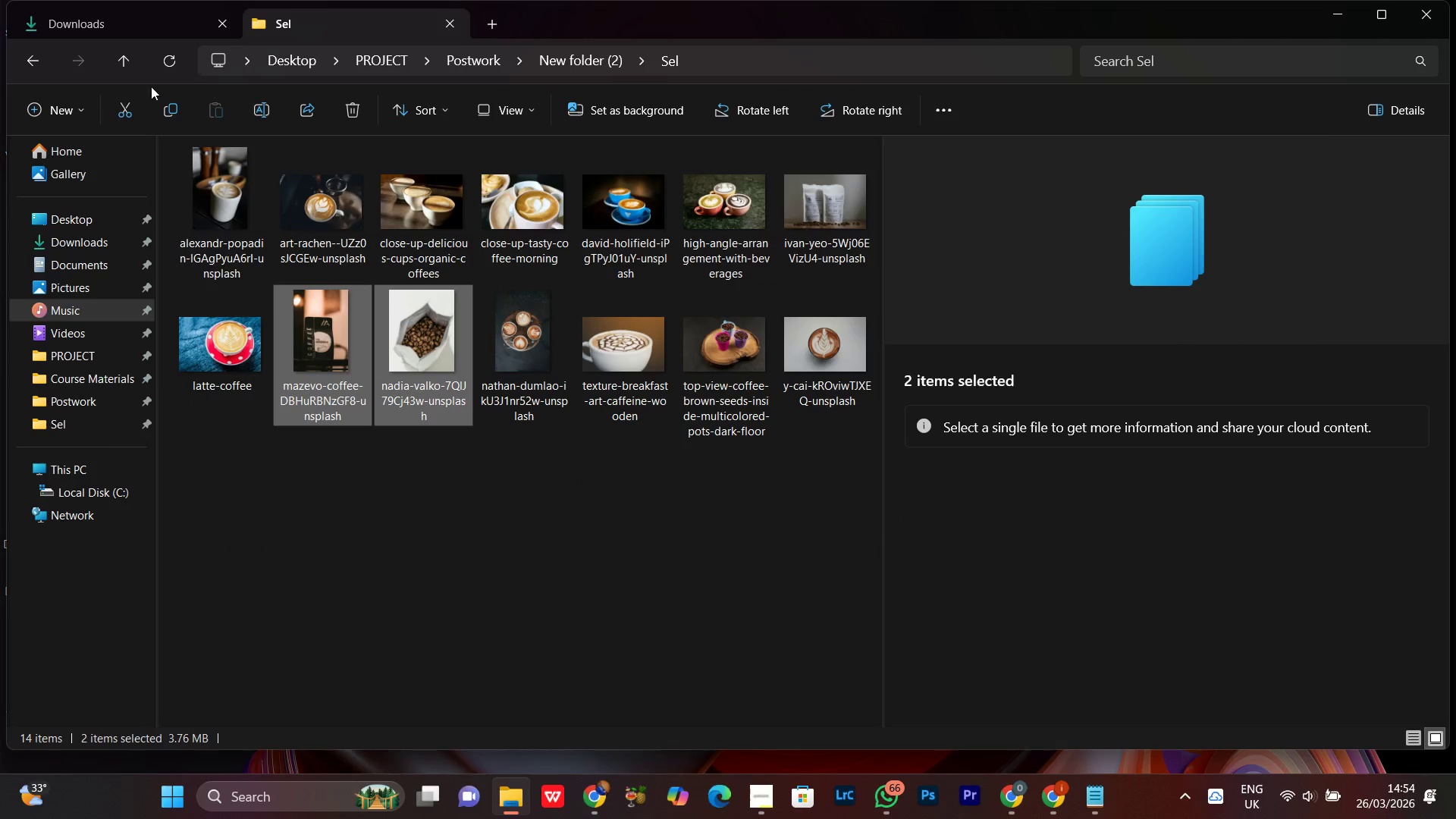 
mouse_move([386, 362])
 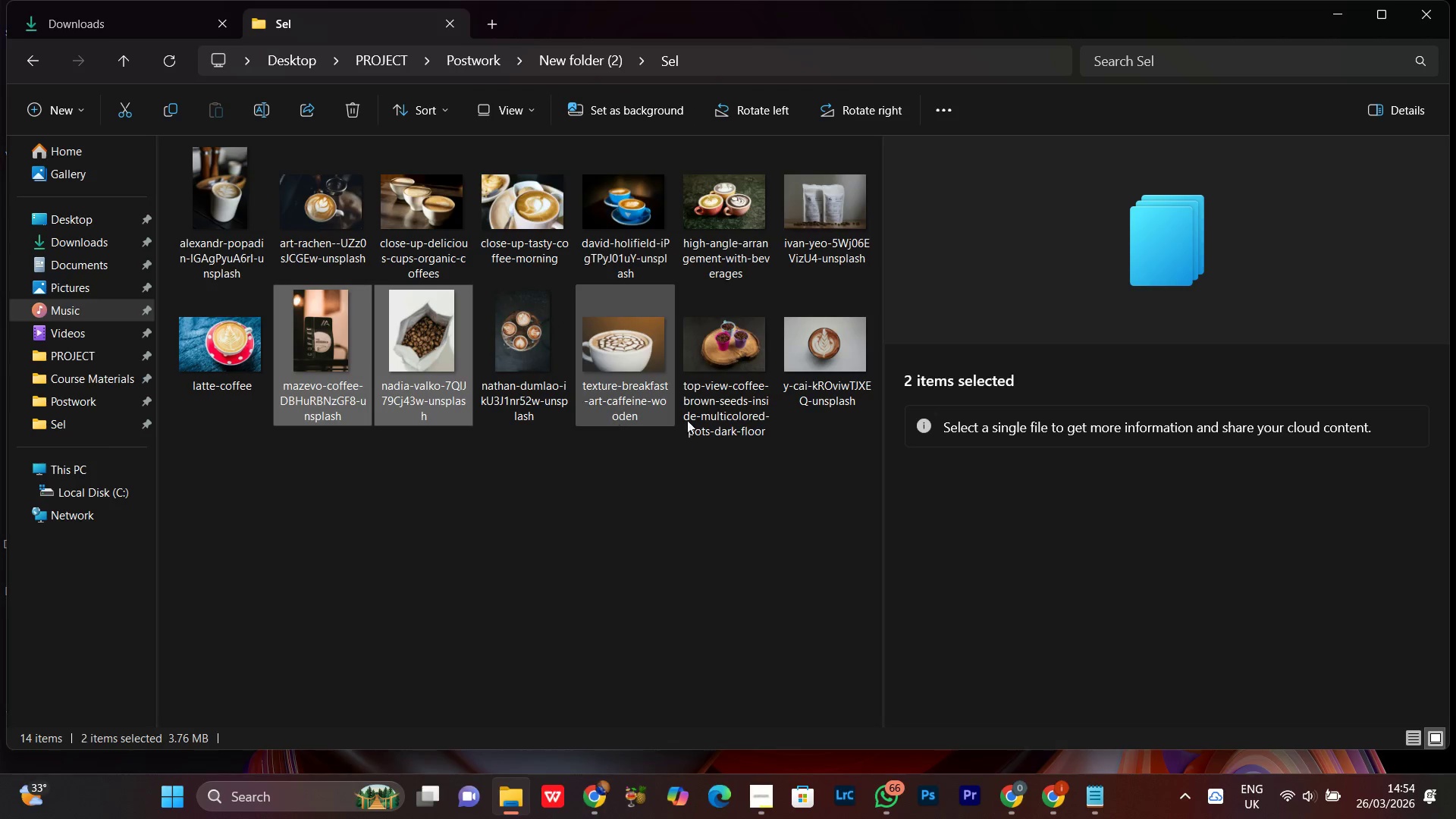 
left_click([740, 376])
 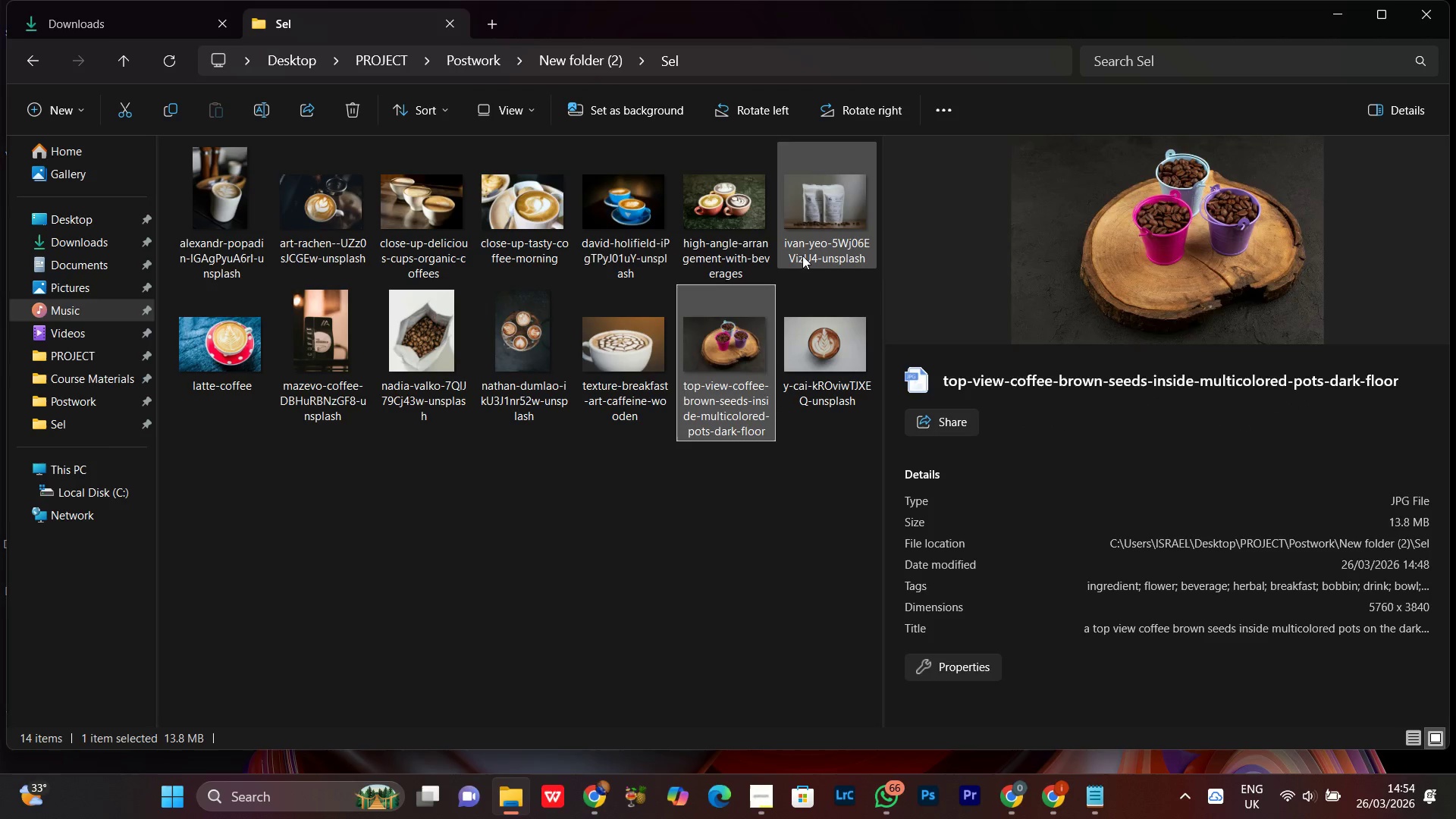 
left_click([802, 253])
 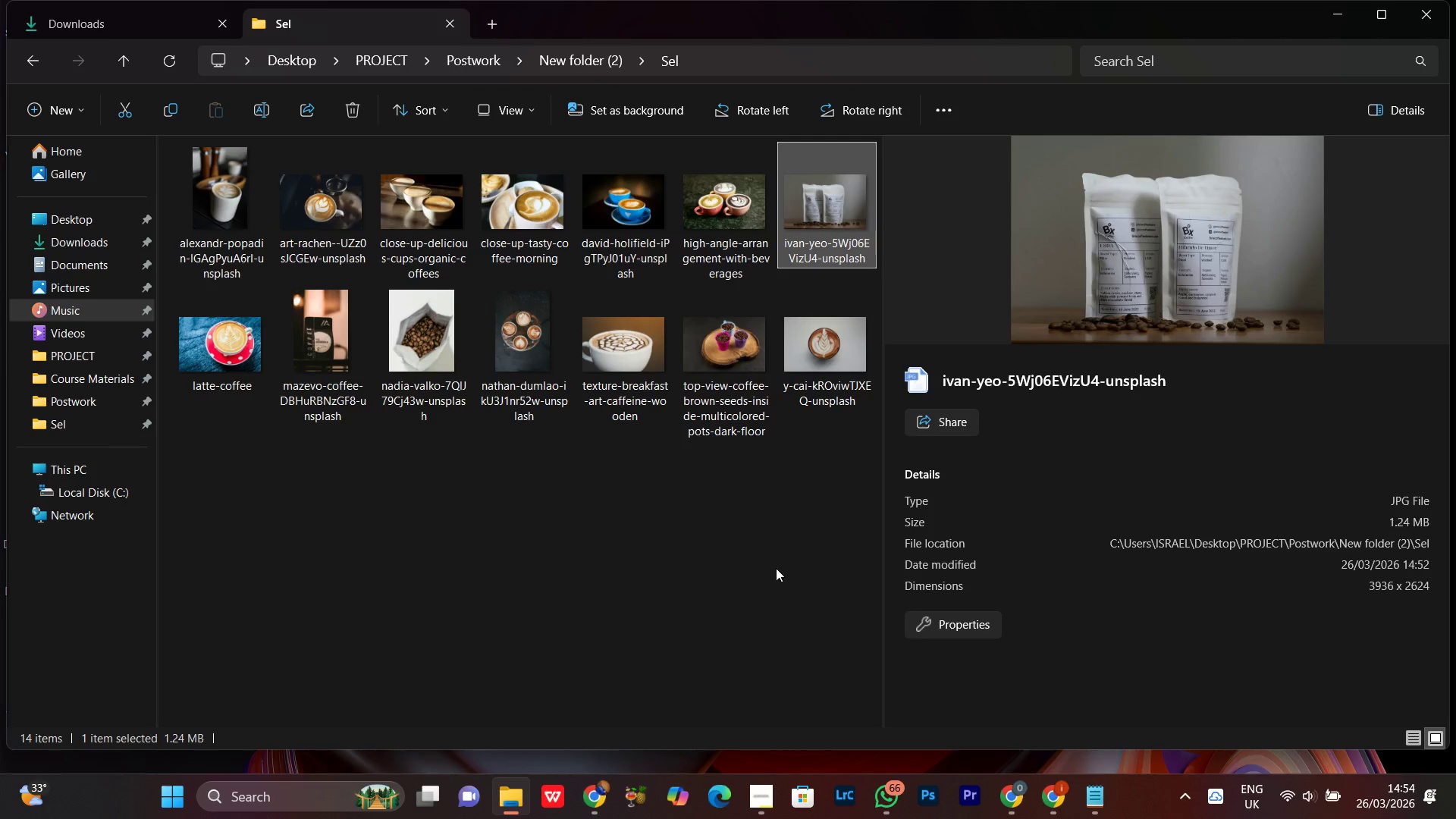 
left_click([775, 568])
 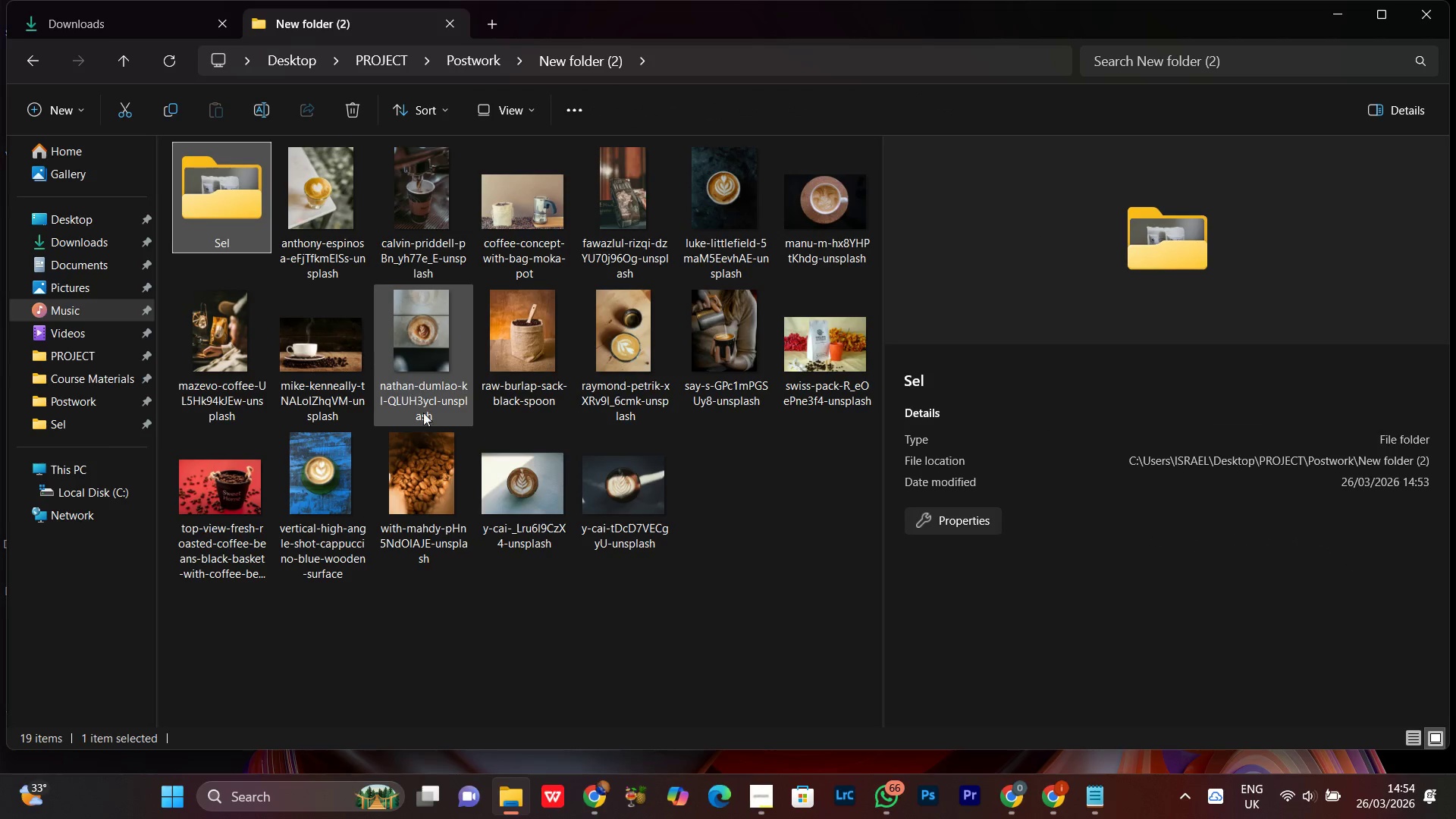 
wait(7.89)
 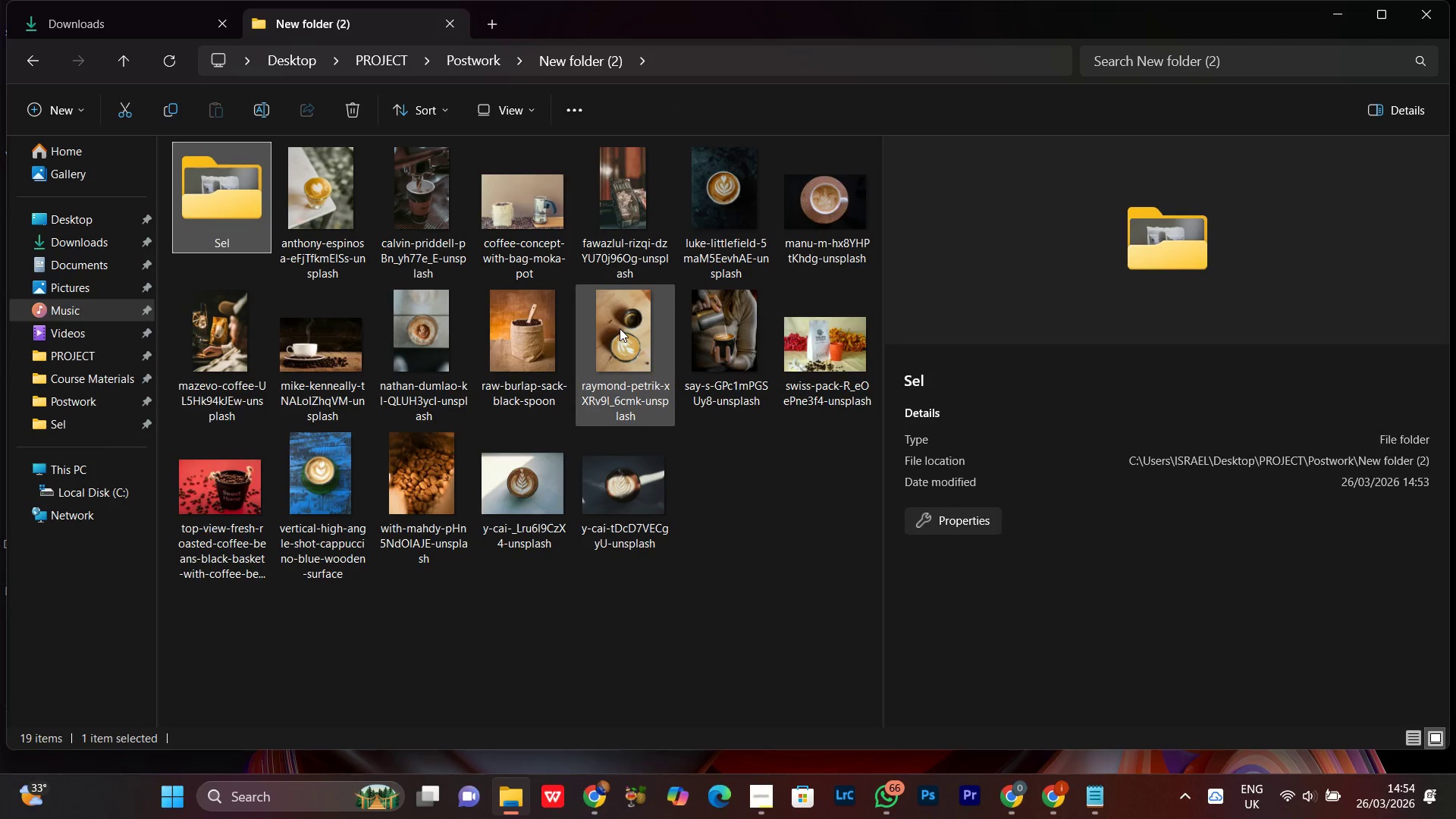 
left_click([207, 495])
 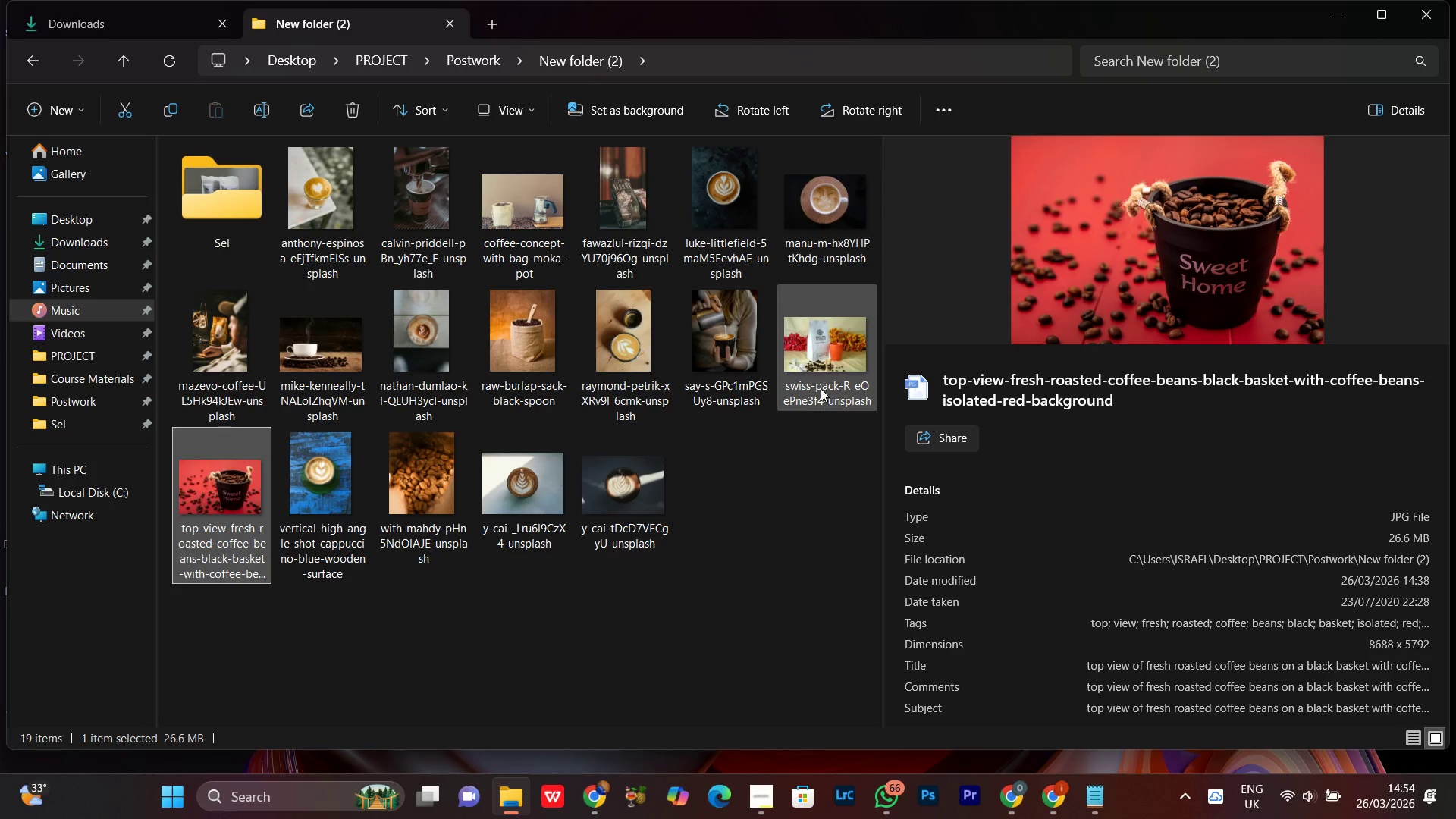 
hold_key(key=ControlLeft, duration=0.59)
left_click([525, 301])
 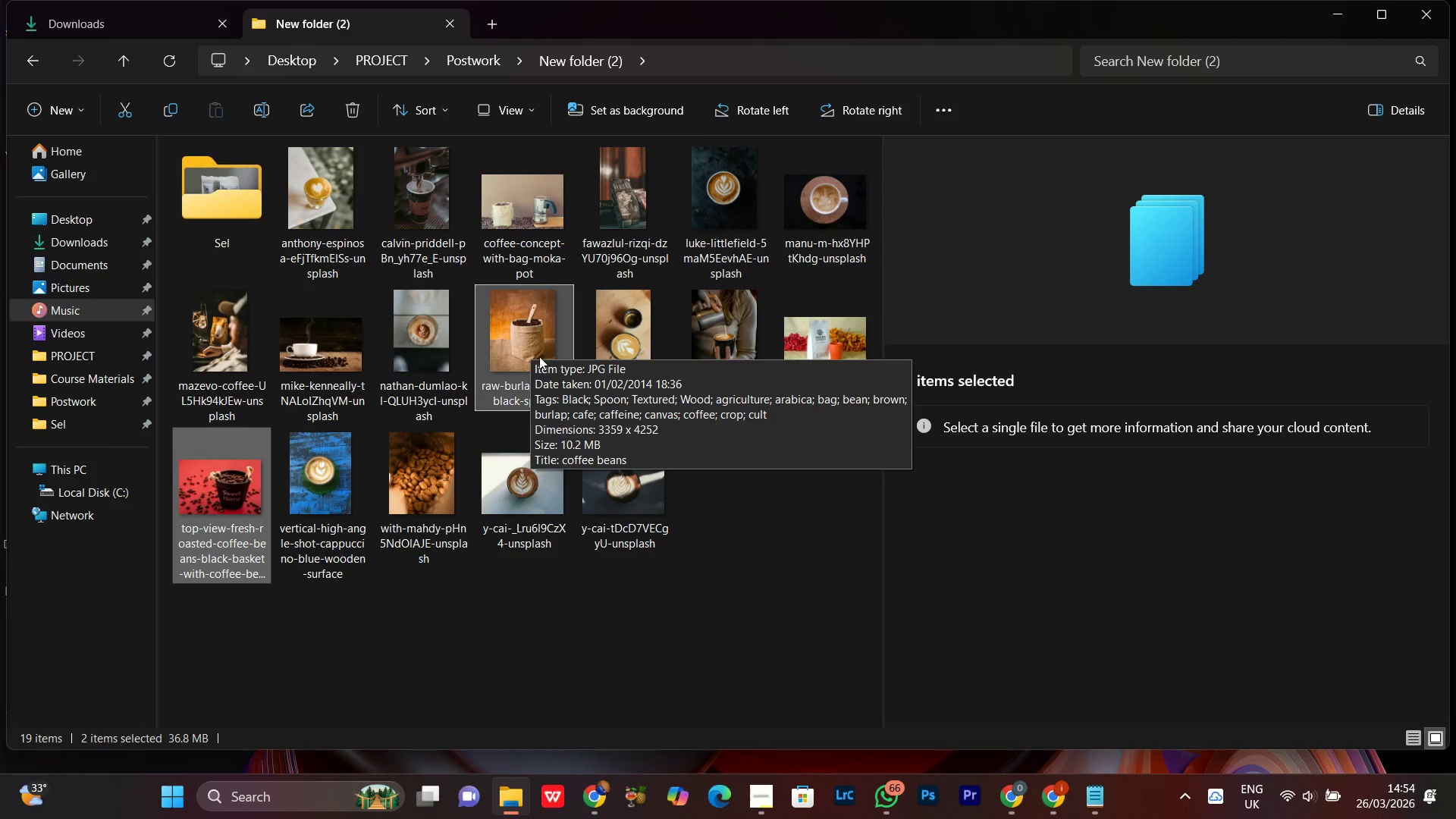 
left_click_drag(start_coordinate=[526, 328], to_coordinate=[190, 154])
 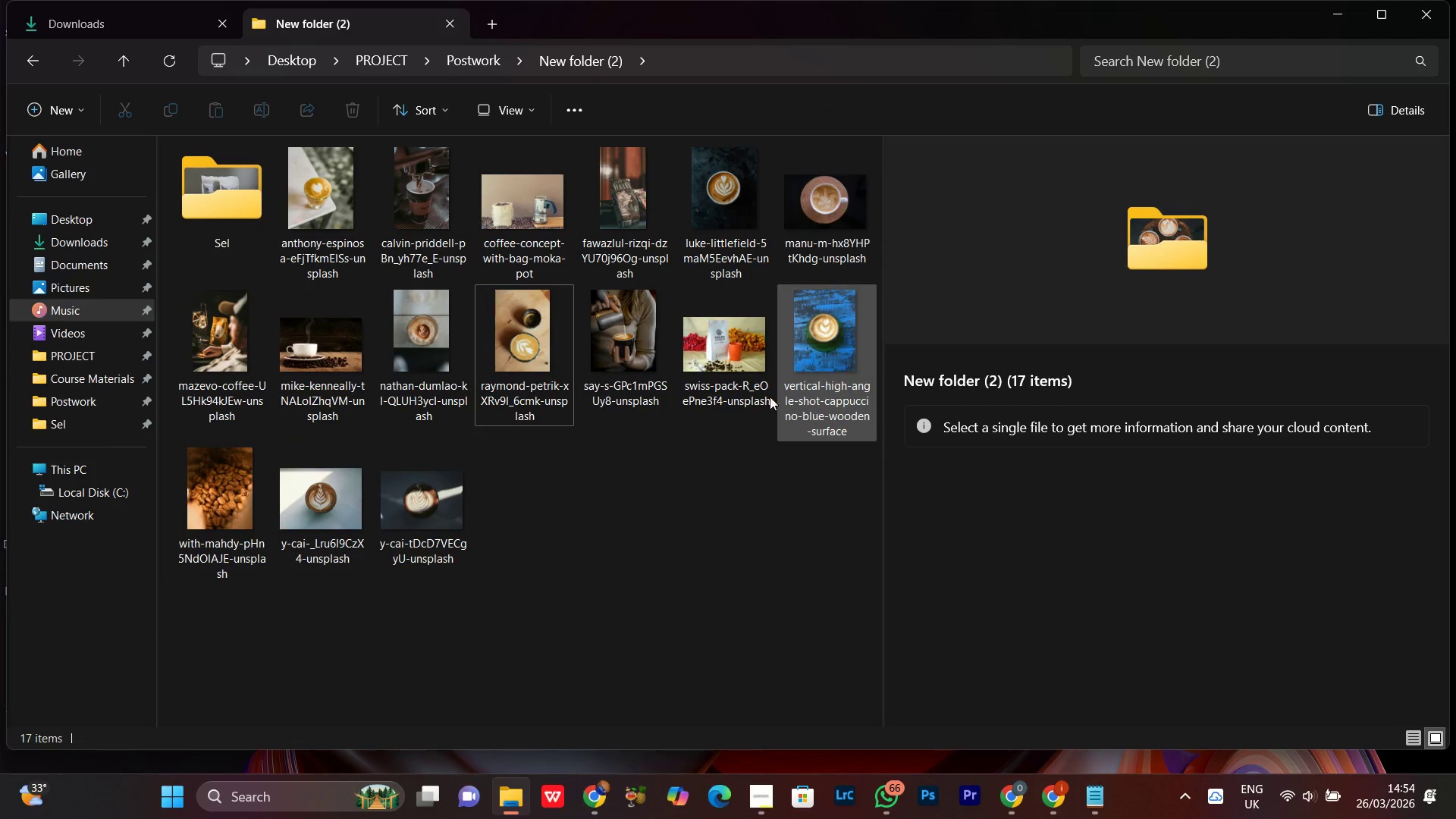 
left_click([736, 369])
 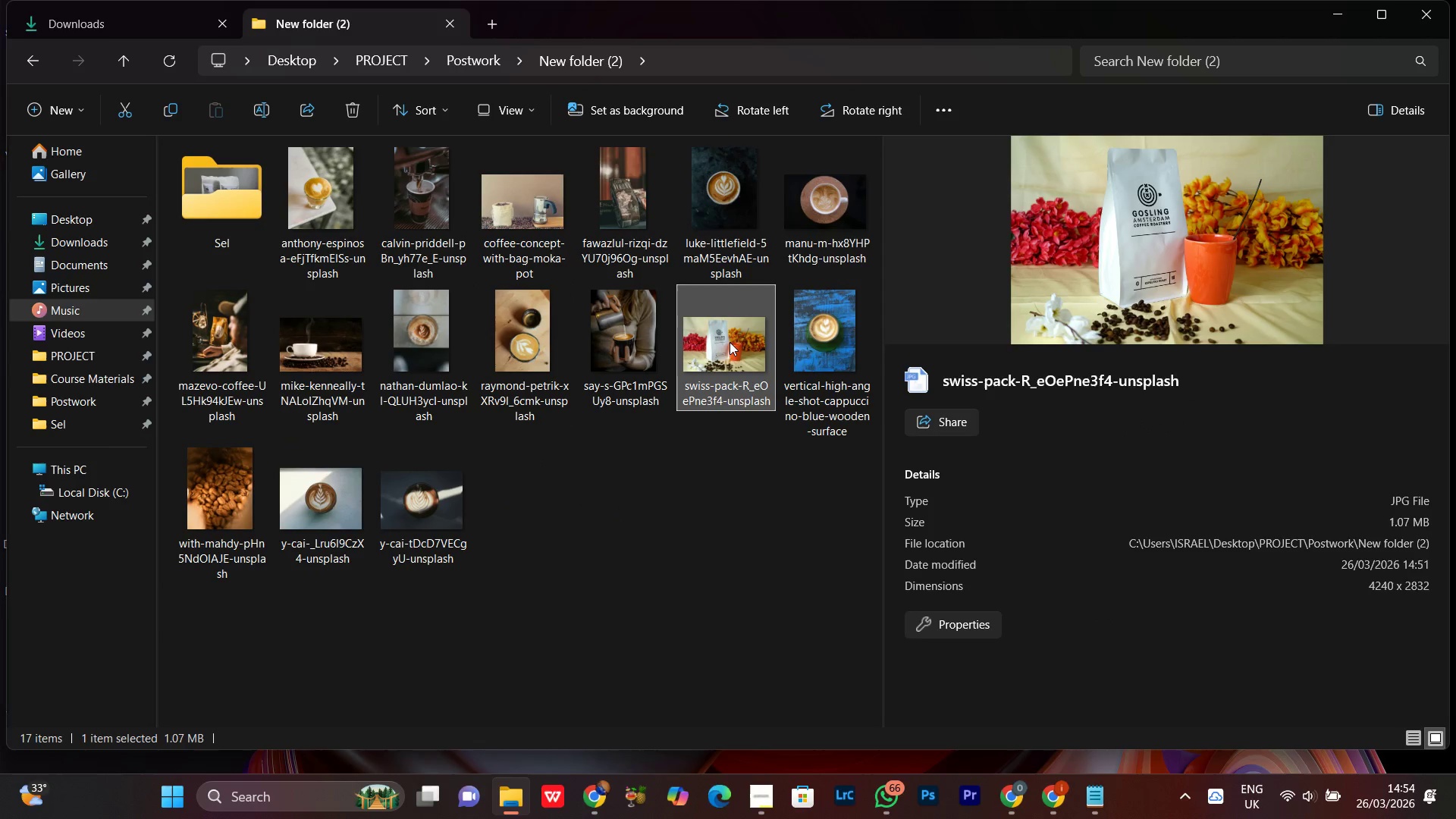 
left_click_drag(start_coordinate=[732, 336], to_coordinate=[221, 243])
 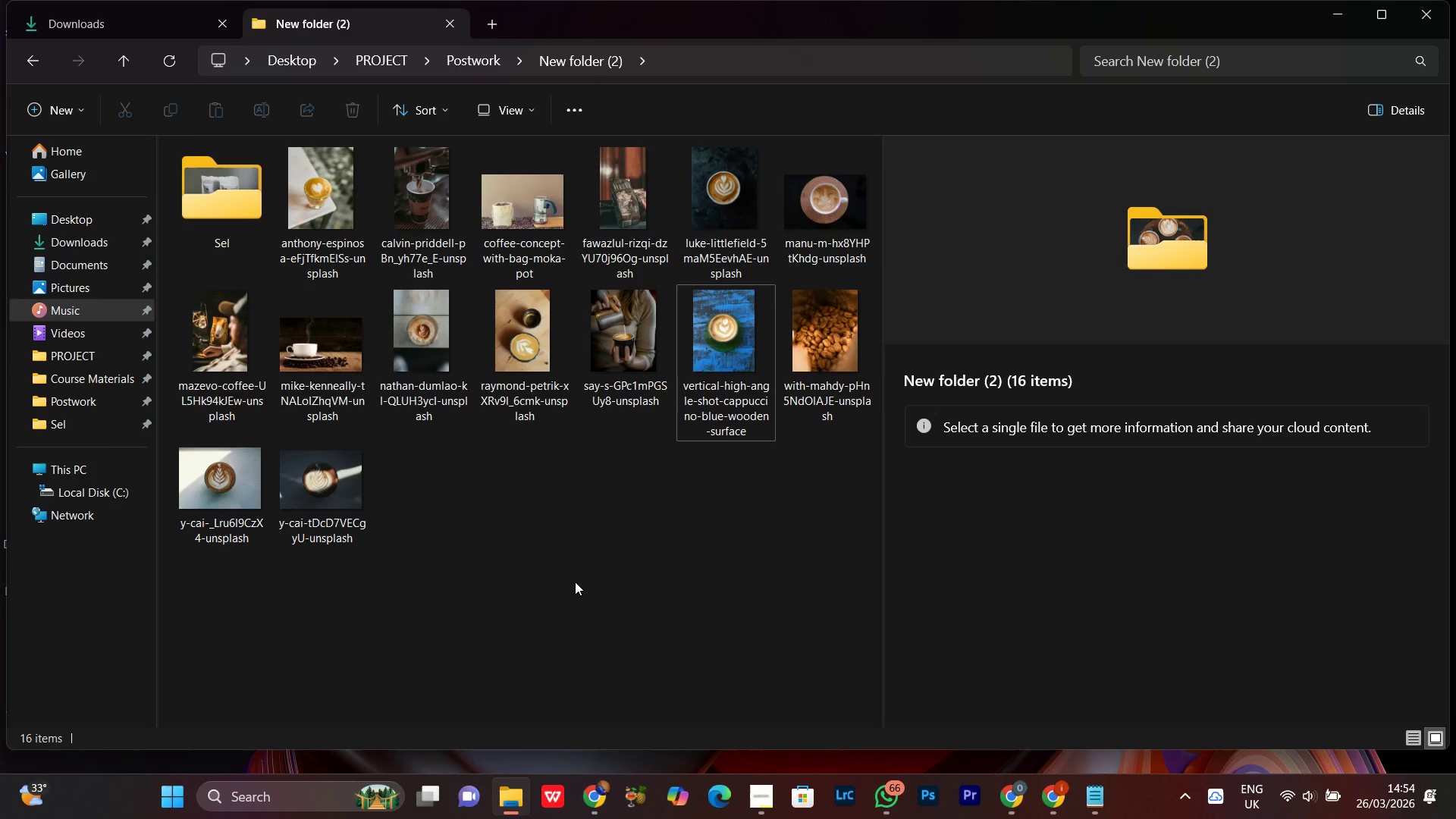 
wait(11.41)
 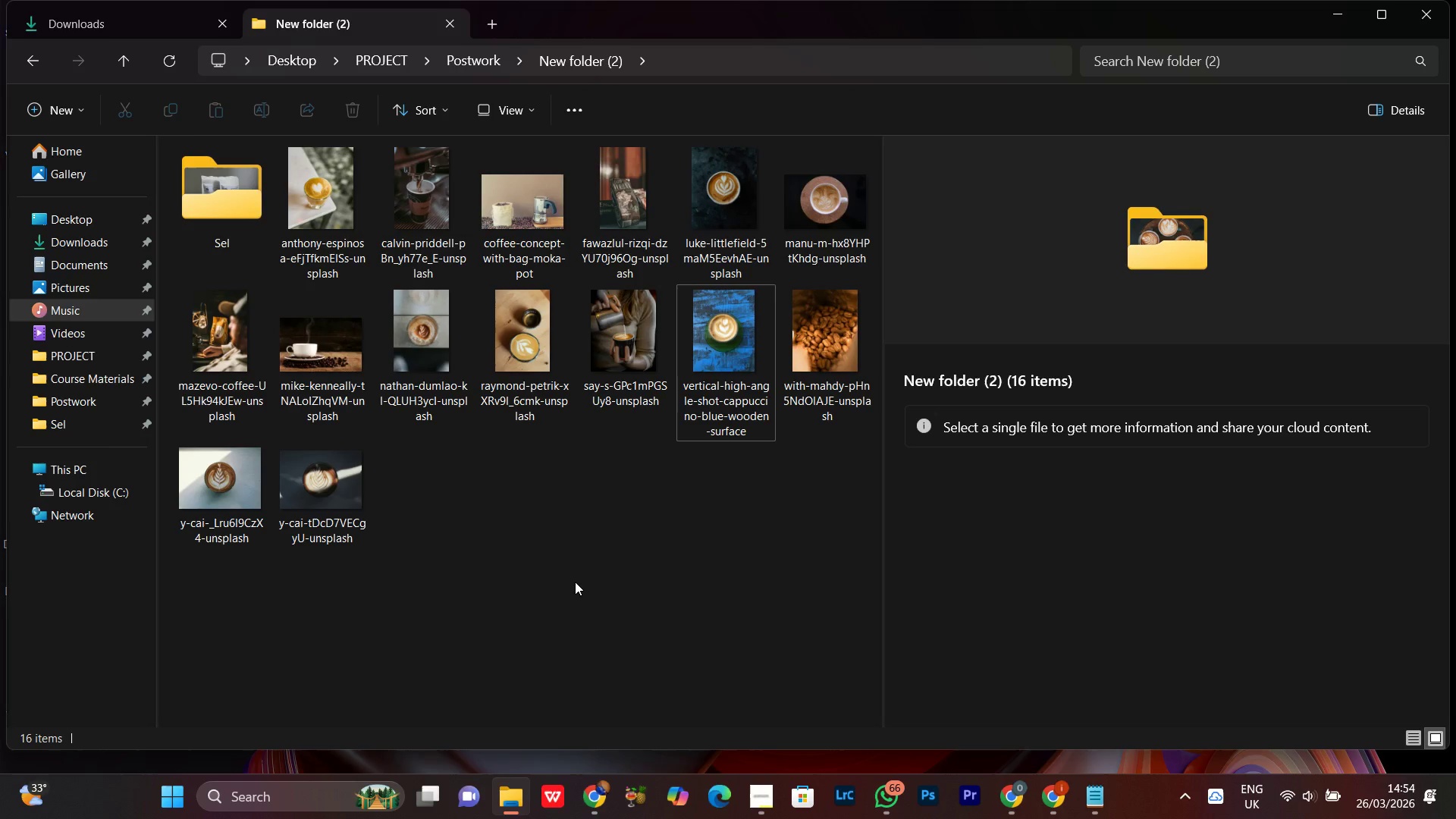 
left_click([689, 429])
 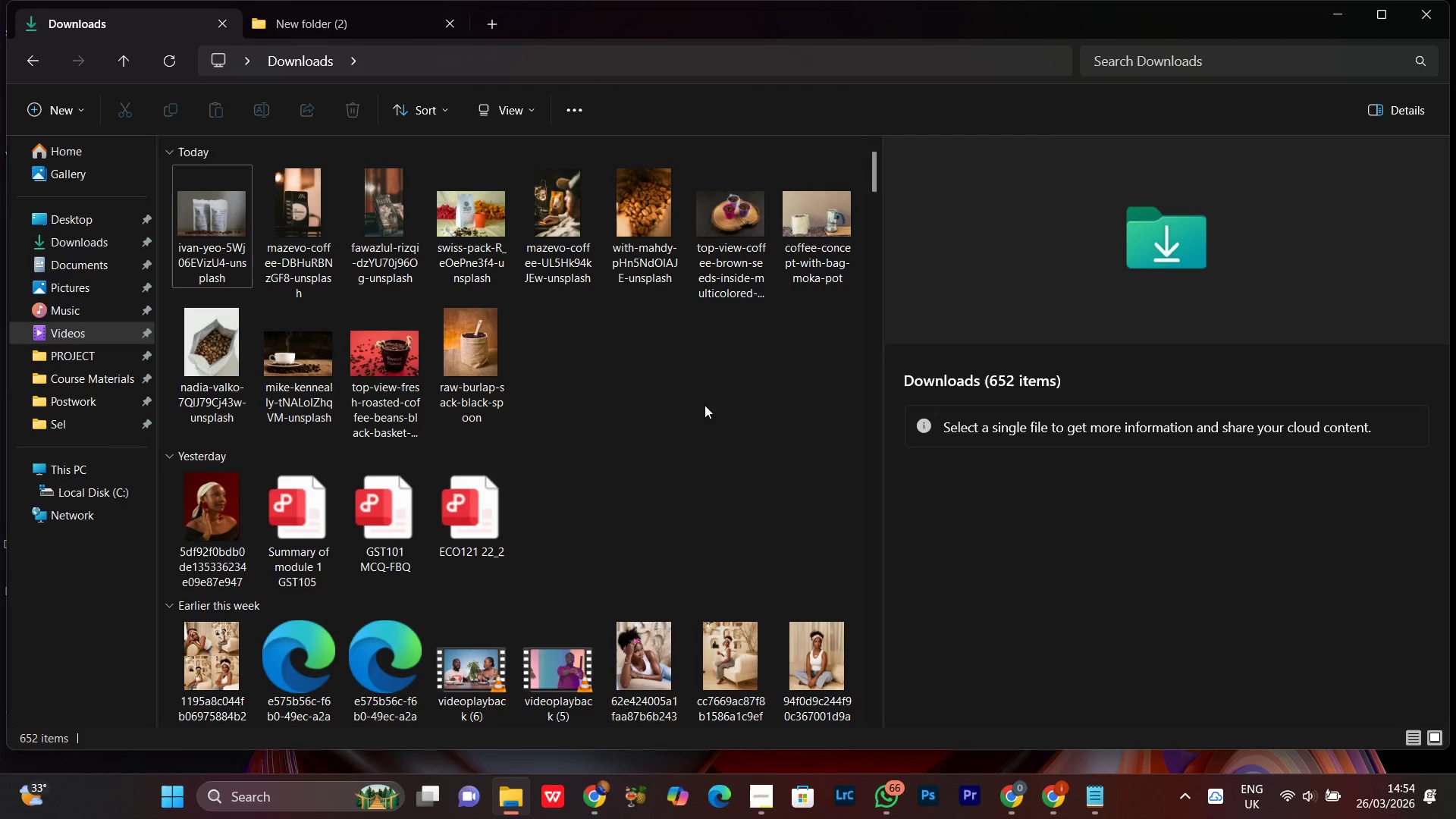 
right_click([640, 366])
 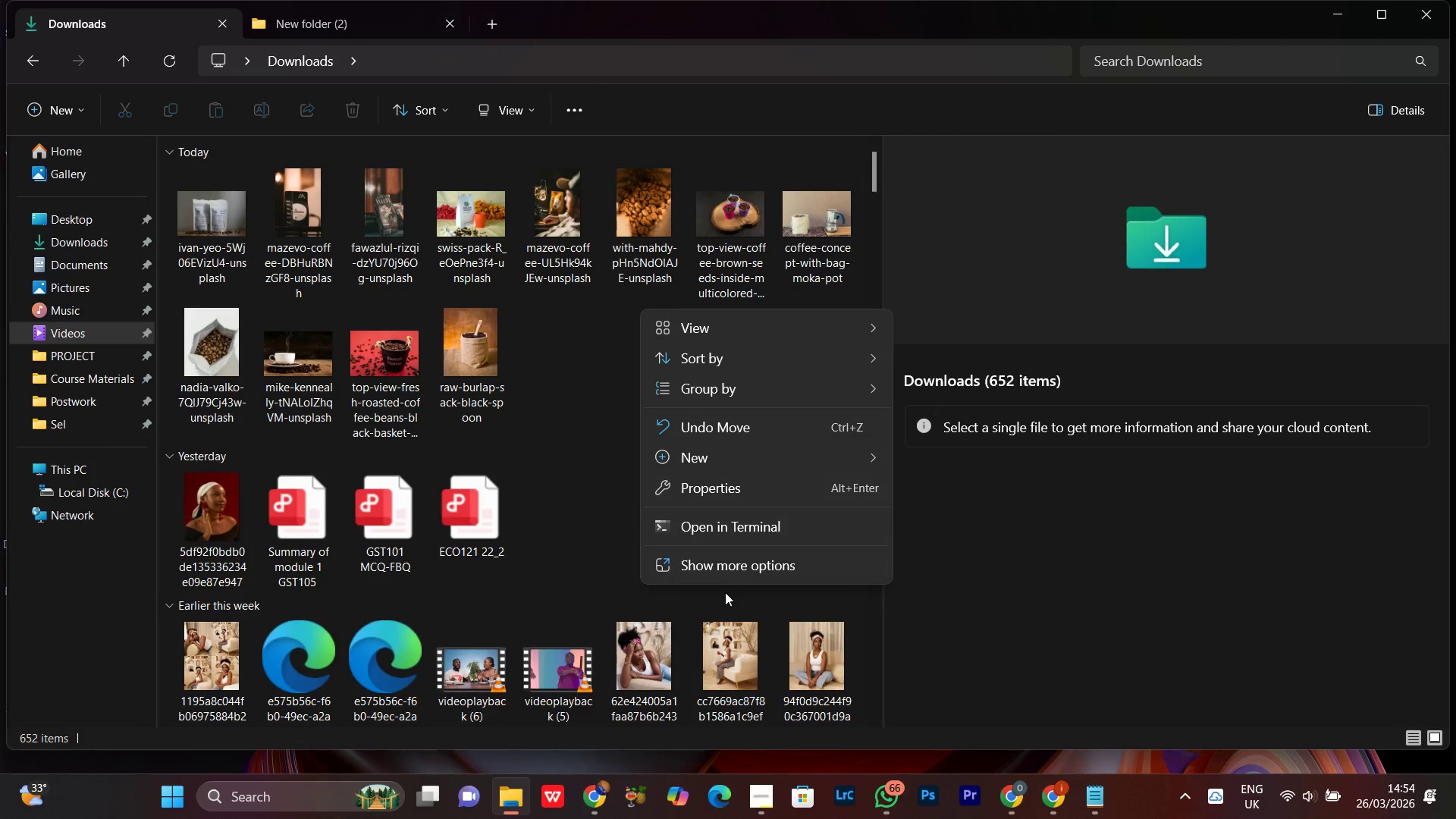 
left_click([725, 577])
 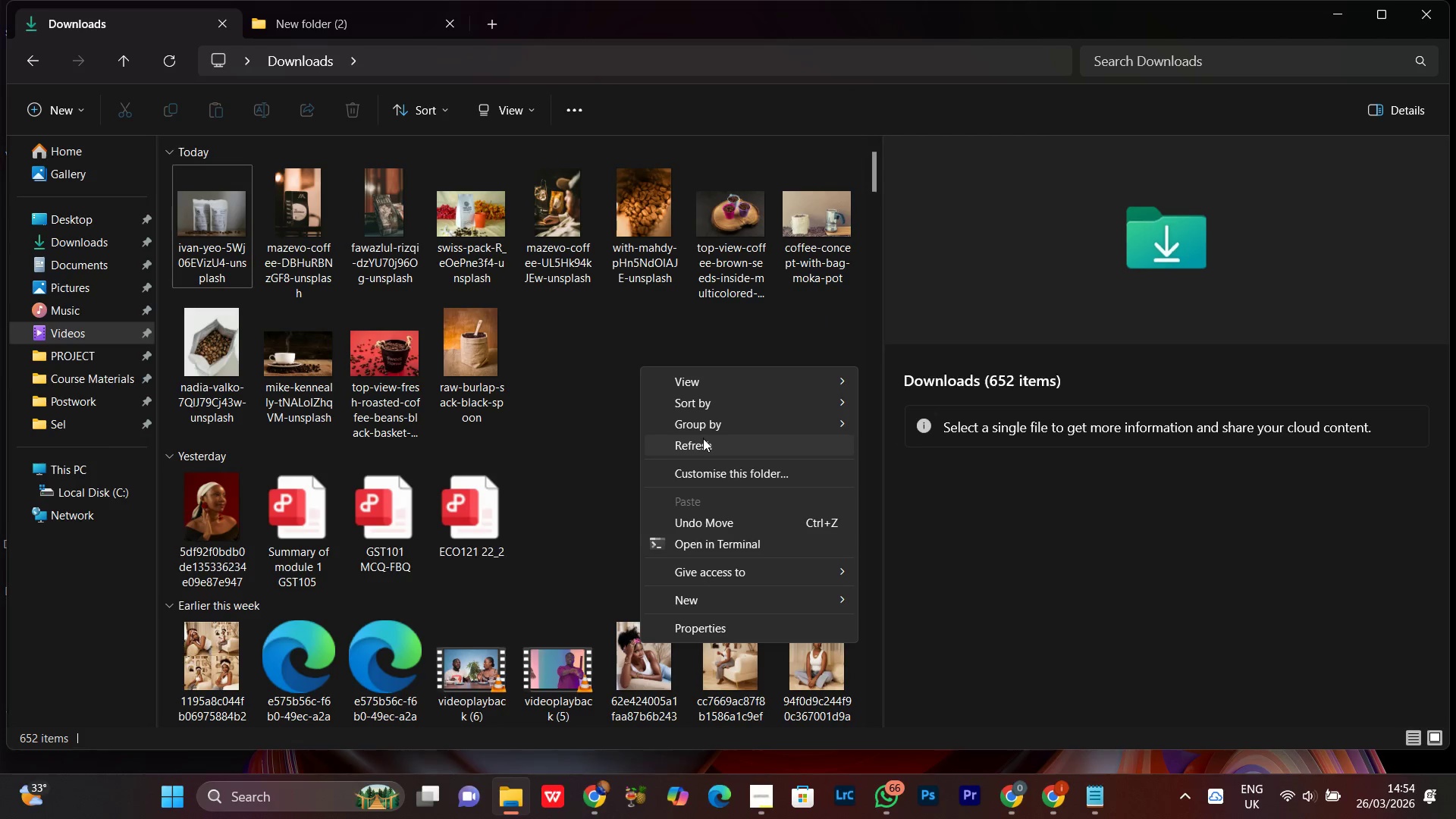 
left_click([703, 438])
 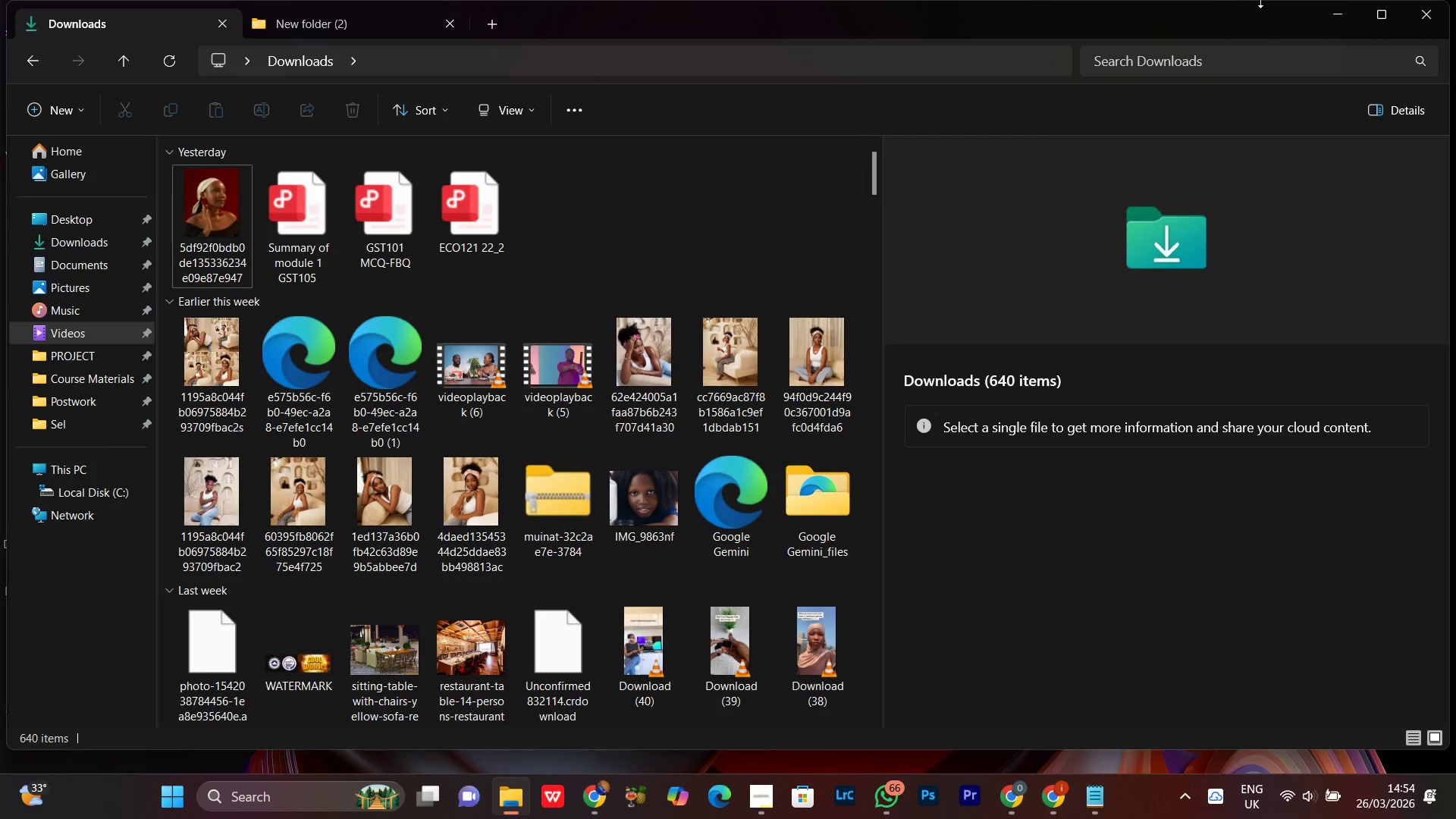 
wait(5.31)
 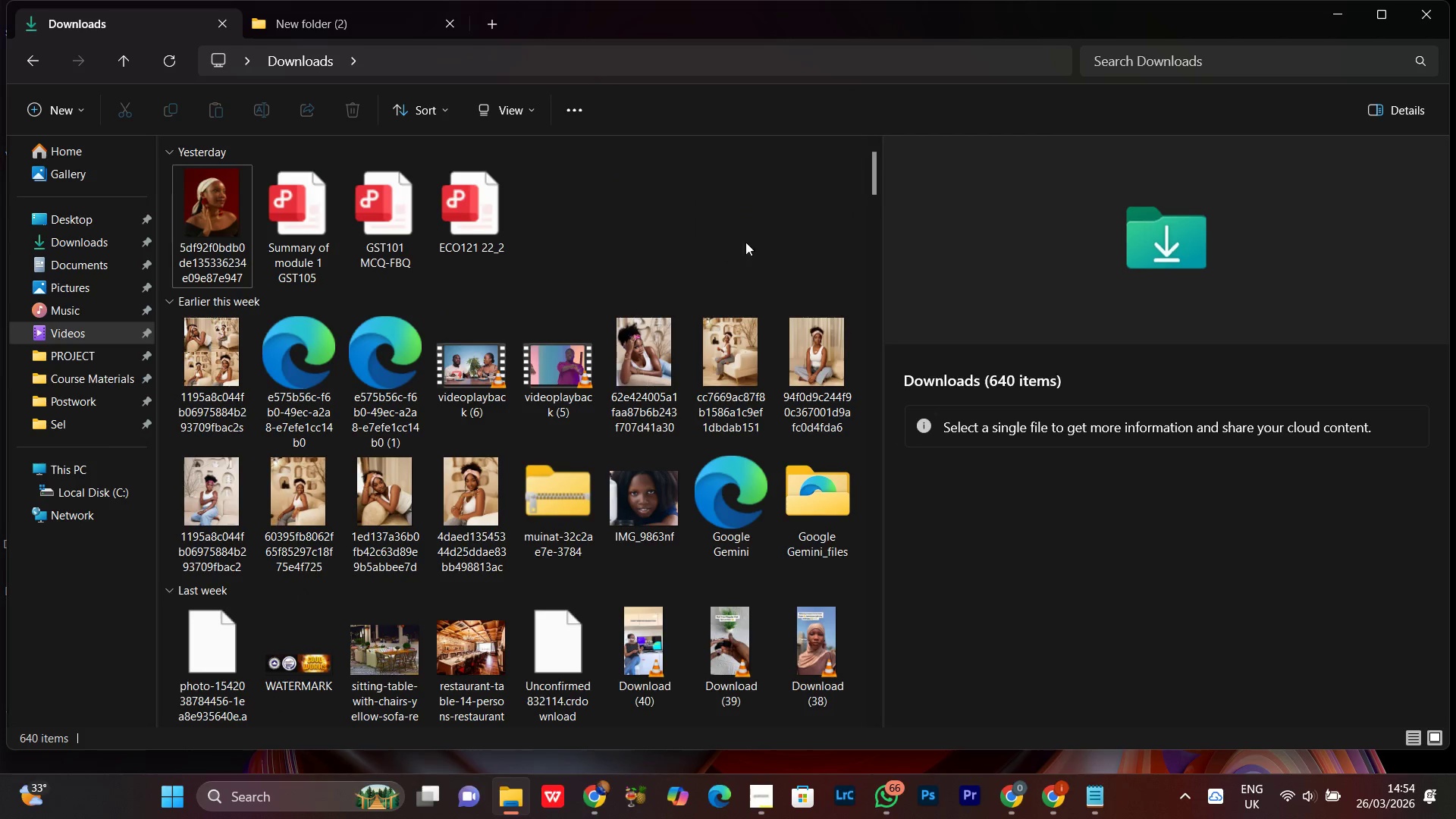 
left_click([1341, 14])
 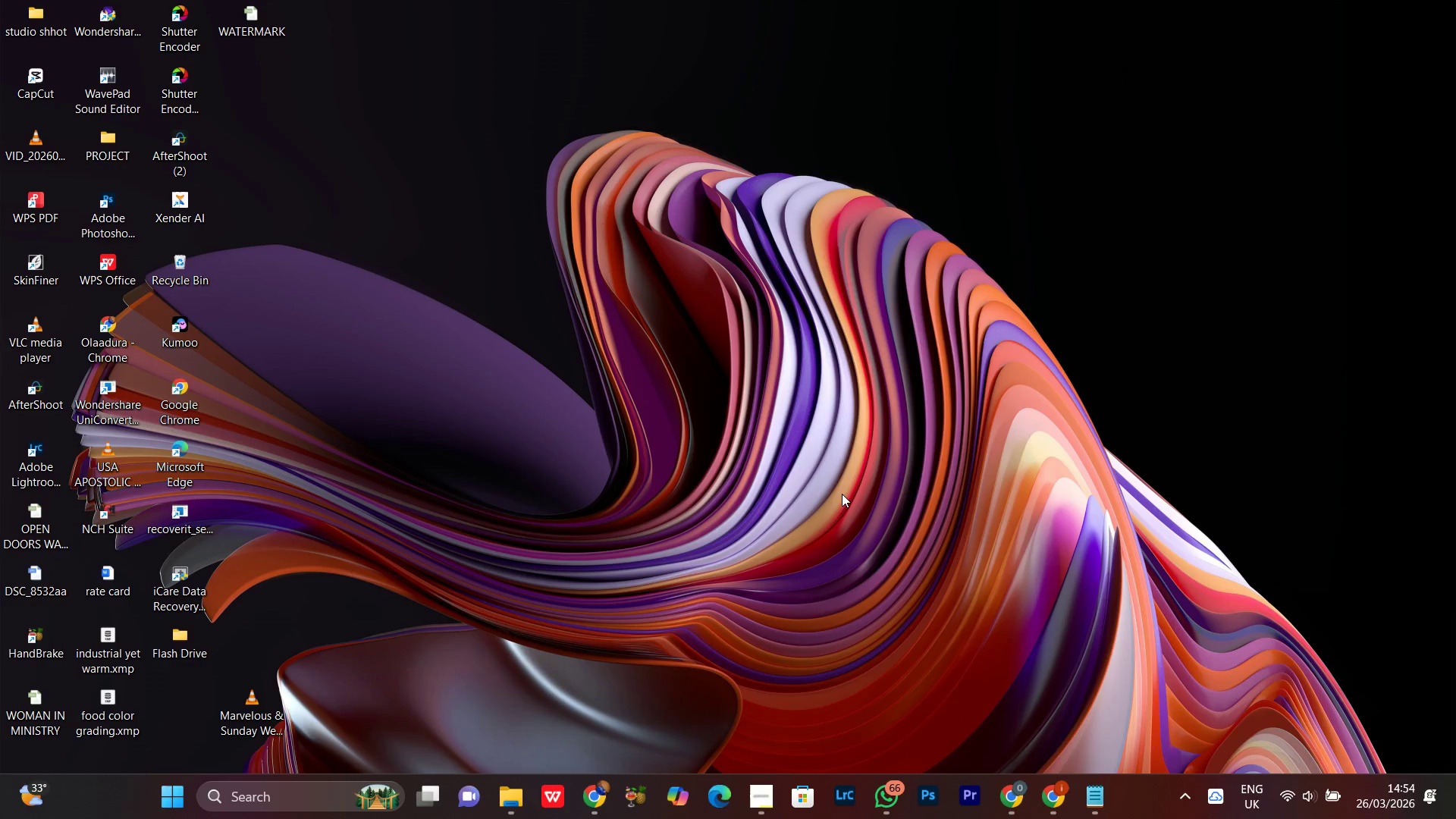 
wait(5.78)
 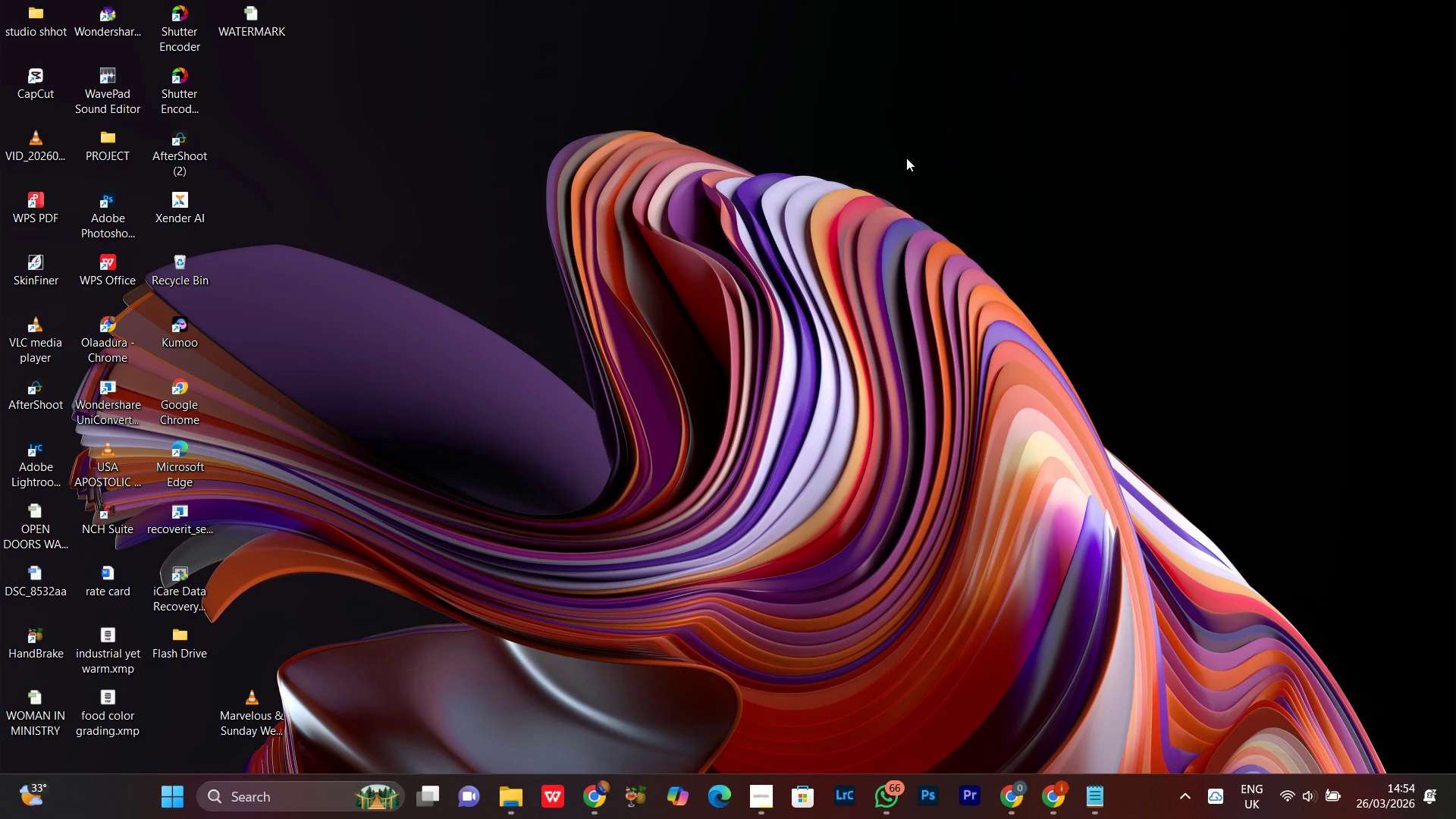 
left_click([766, 807])